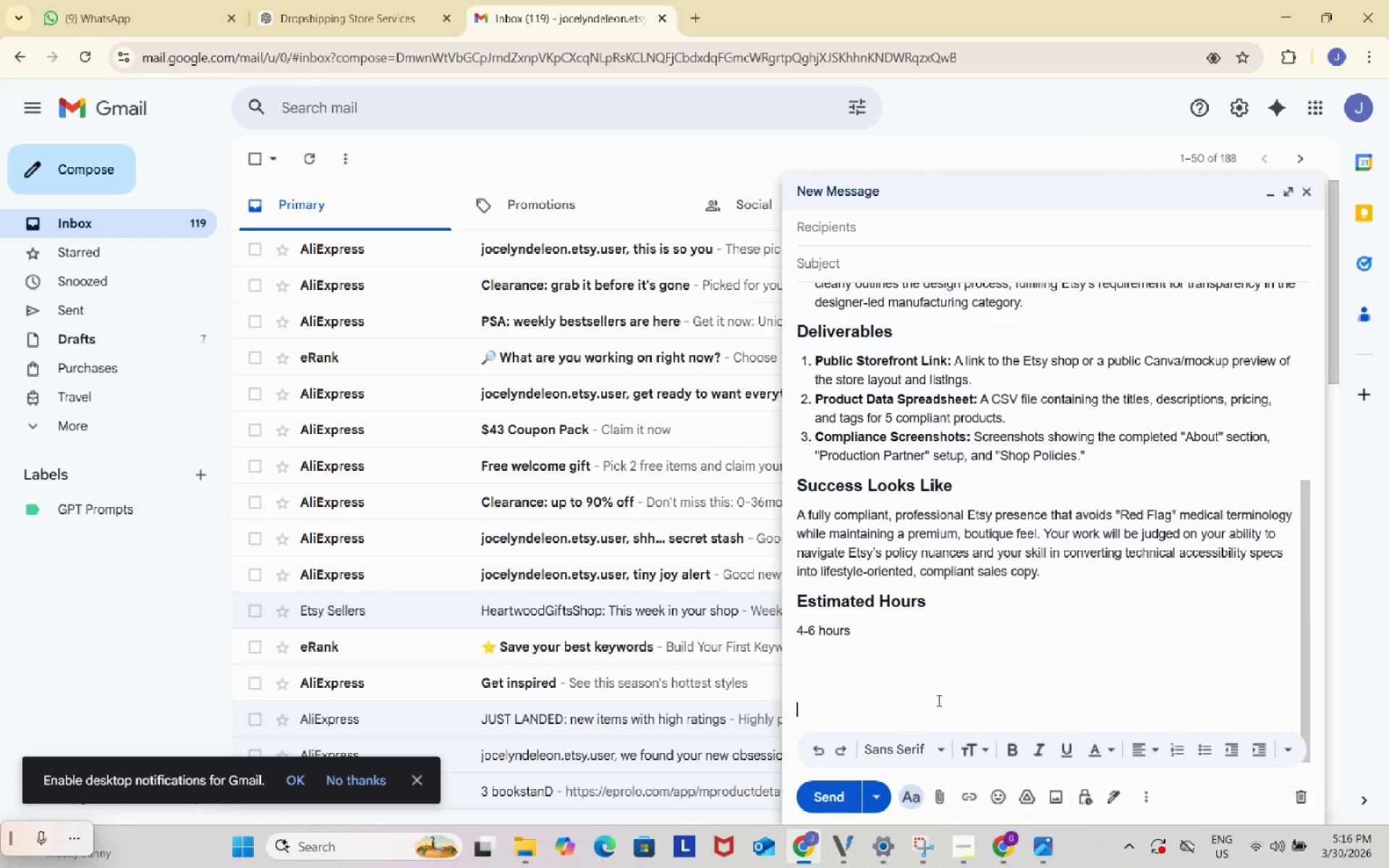 
key(Control+ControlLeft)
 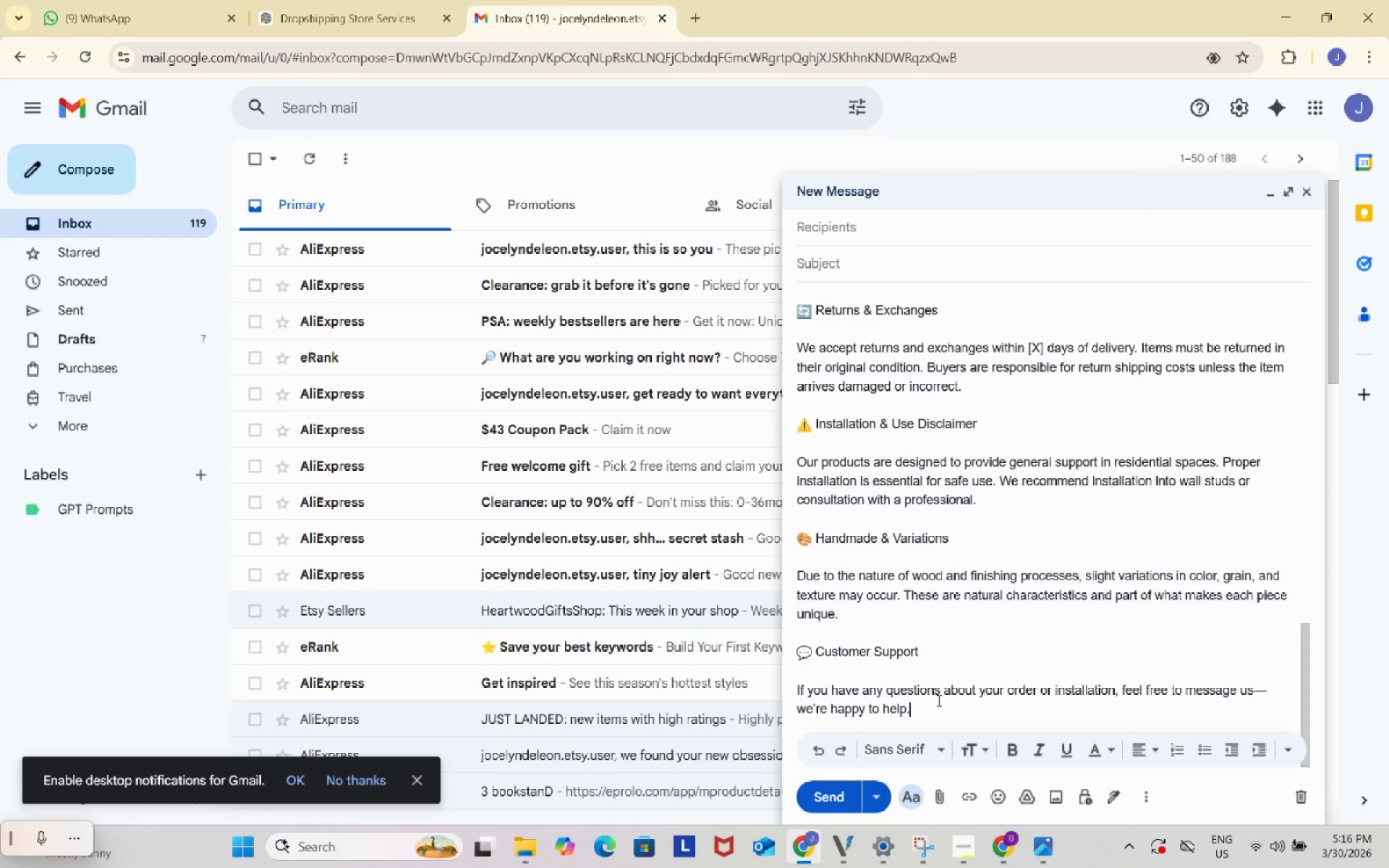 
key(Control+V)
 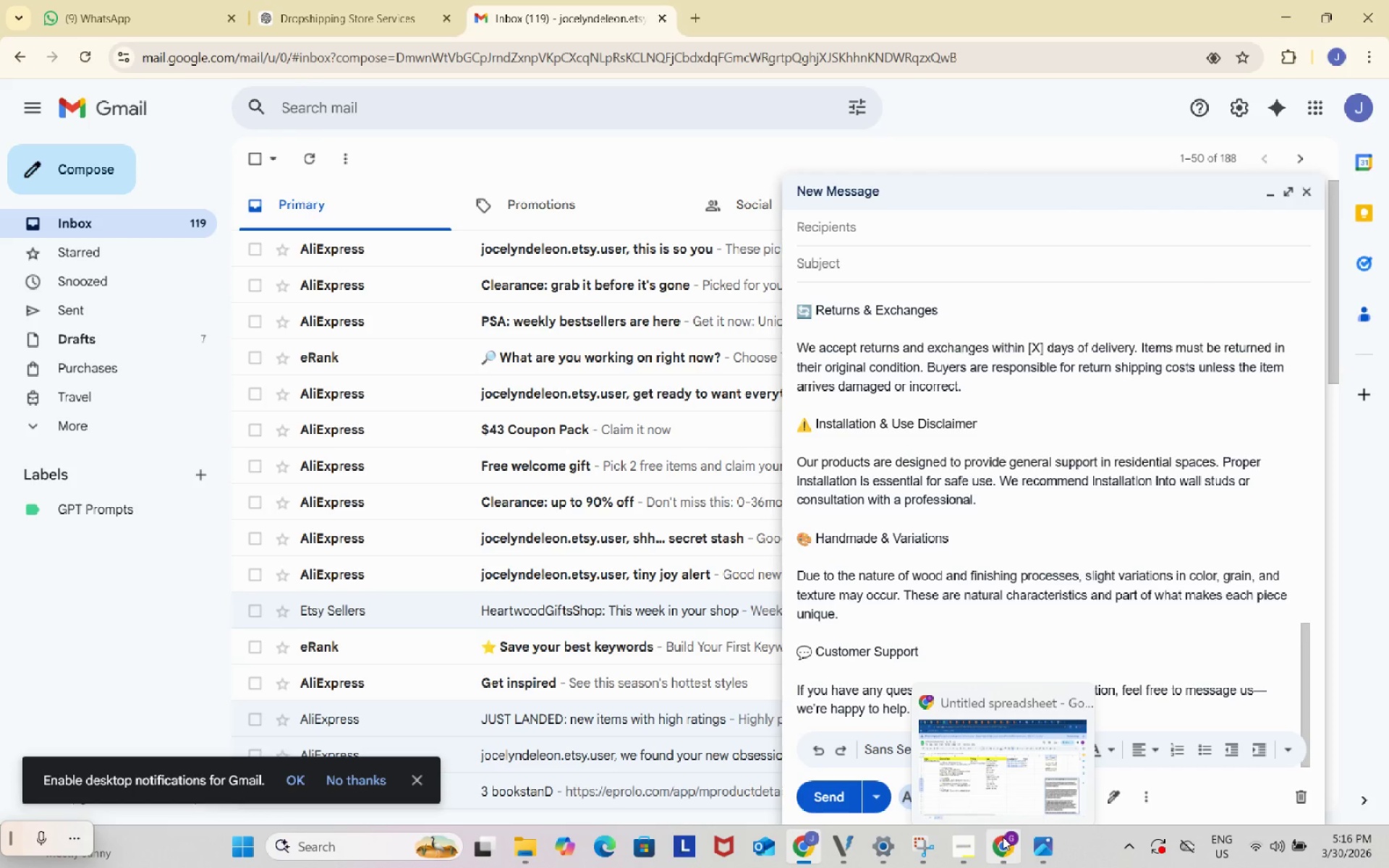 
left_click([1022, 750])
 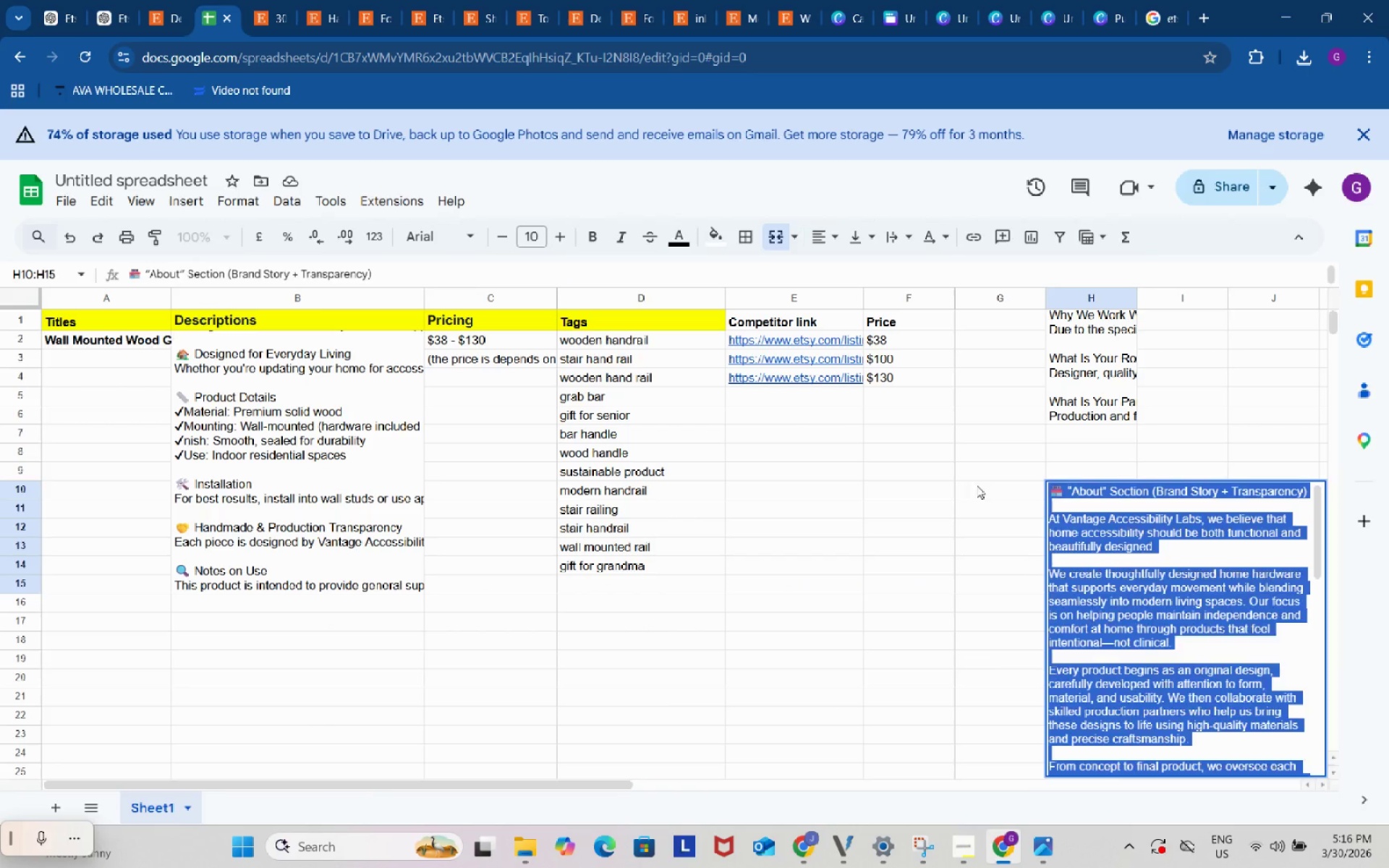 
left_click([974, 478])
 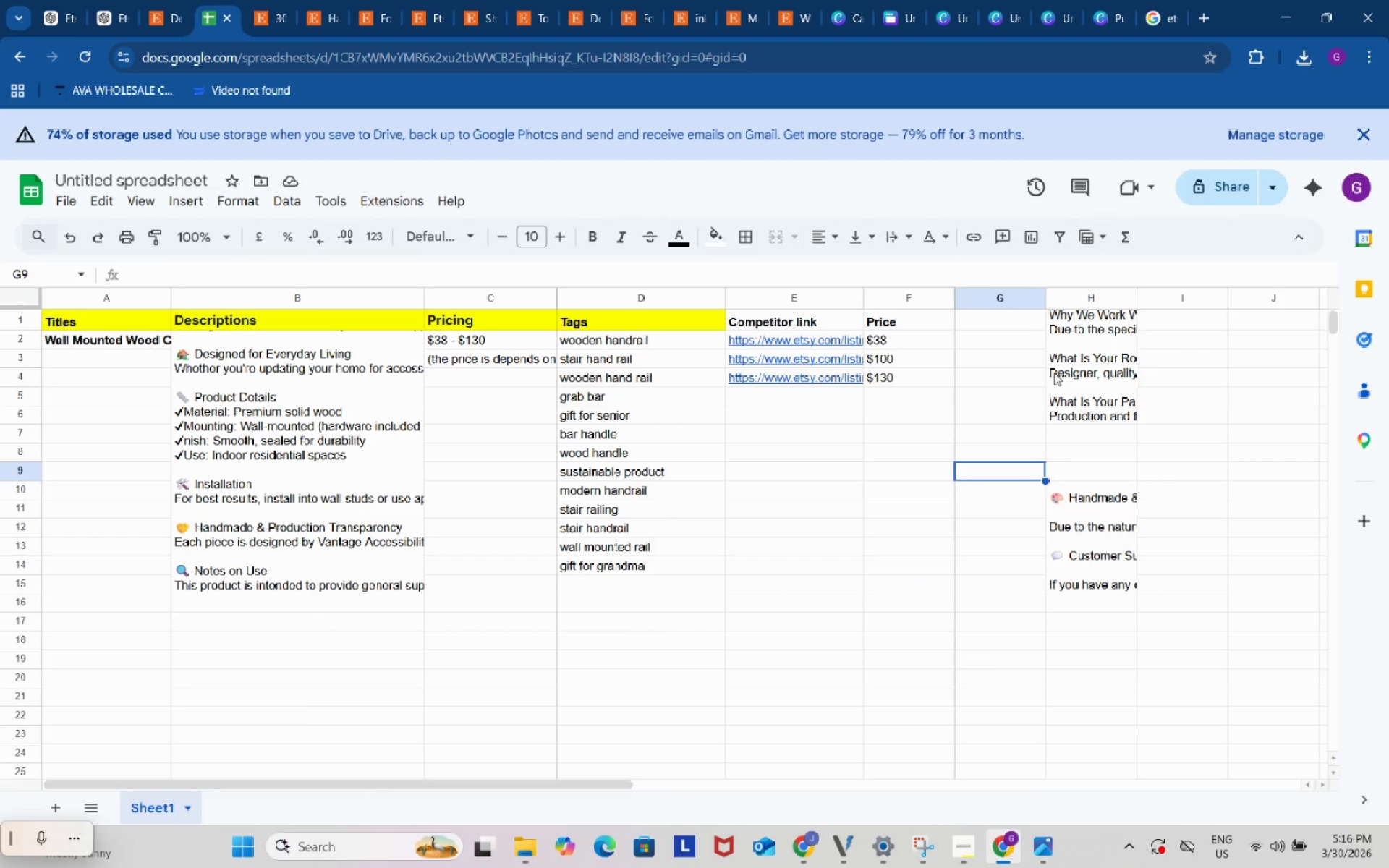 
left_click([1054, 373])
 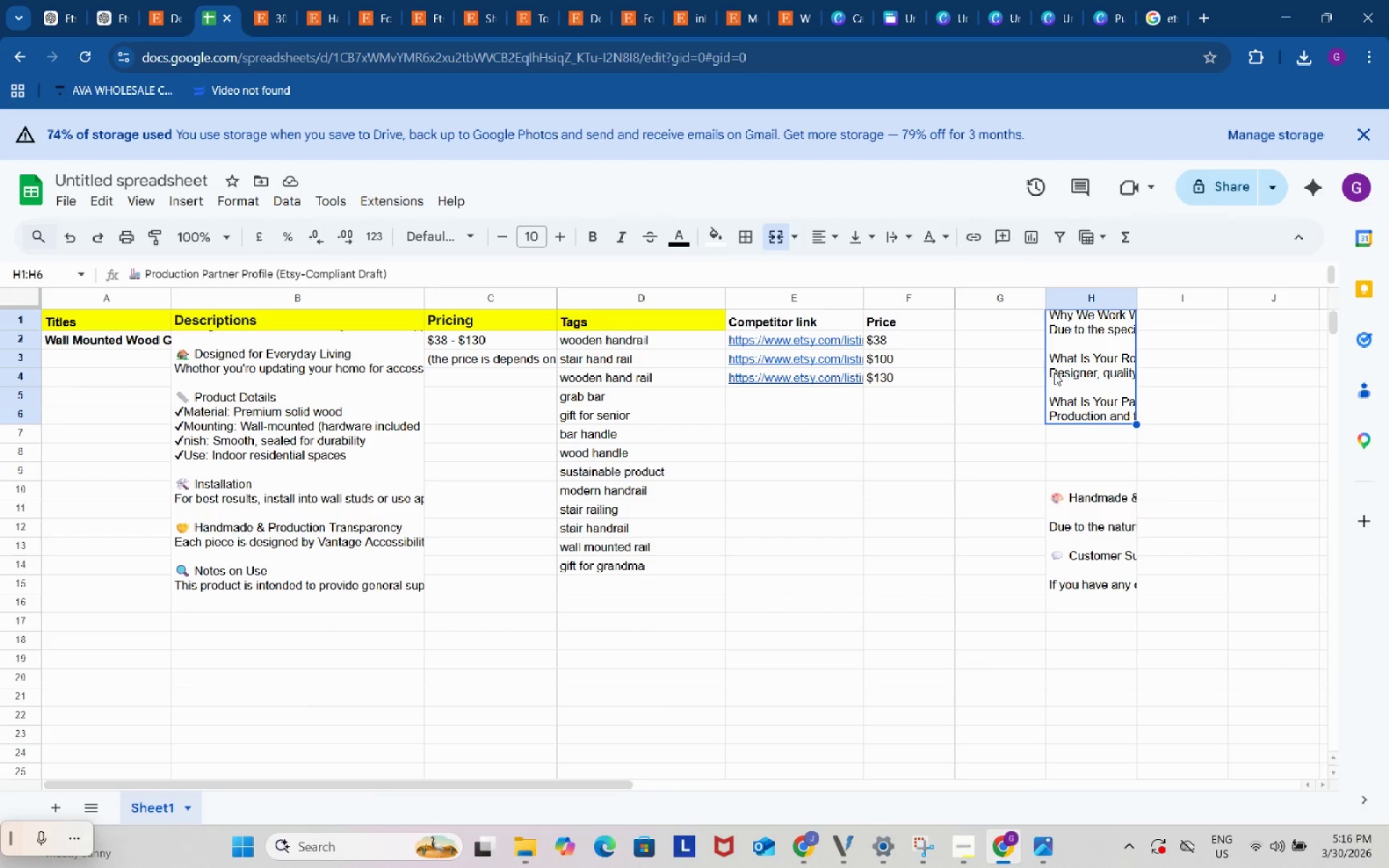 
key(Control+C)
 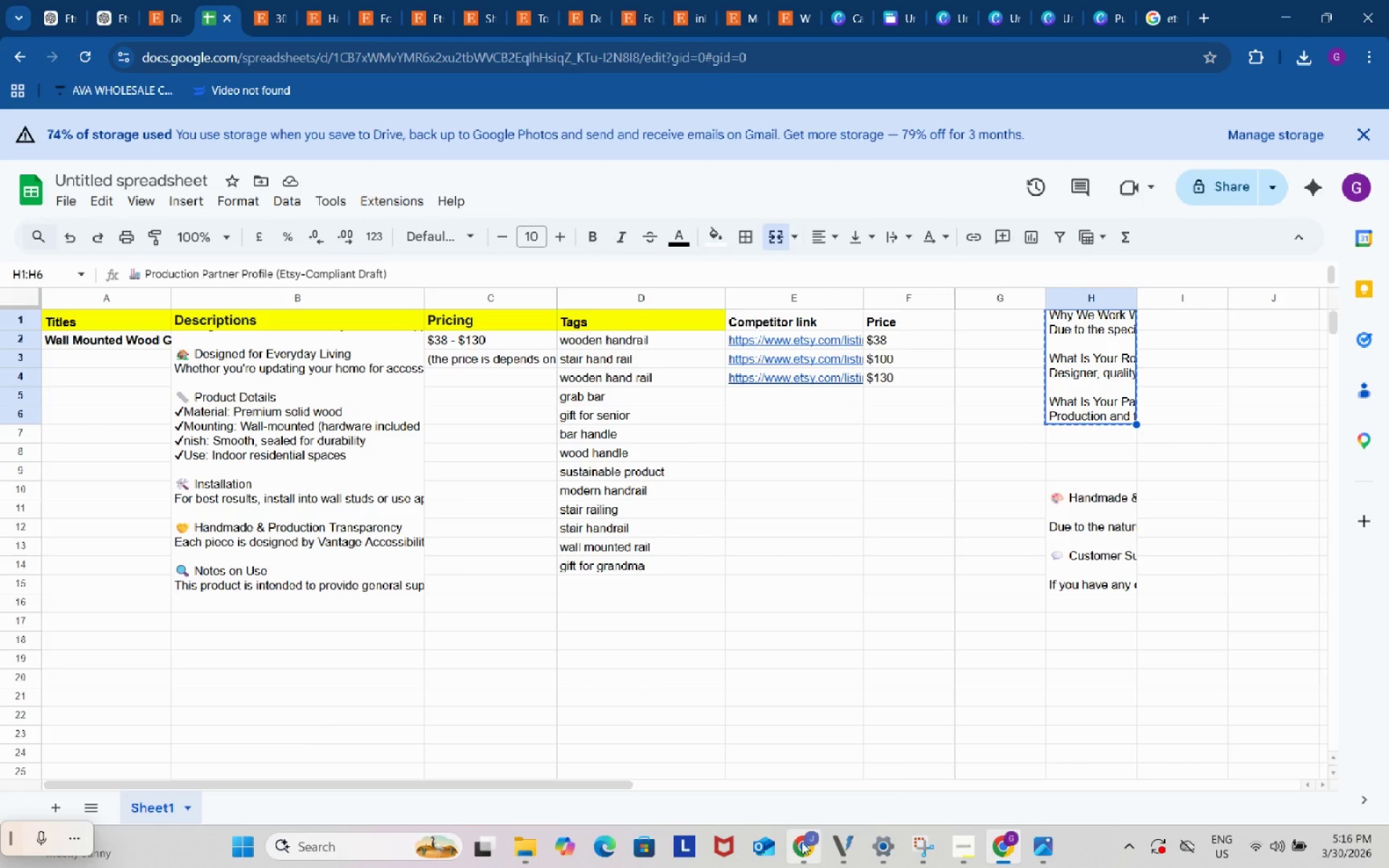 
left_click([808, 844])
 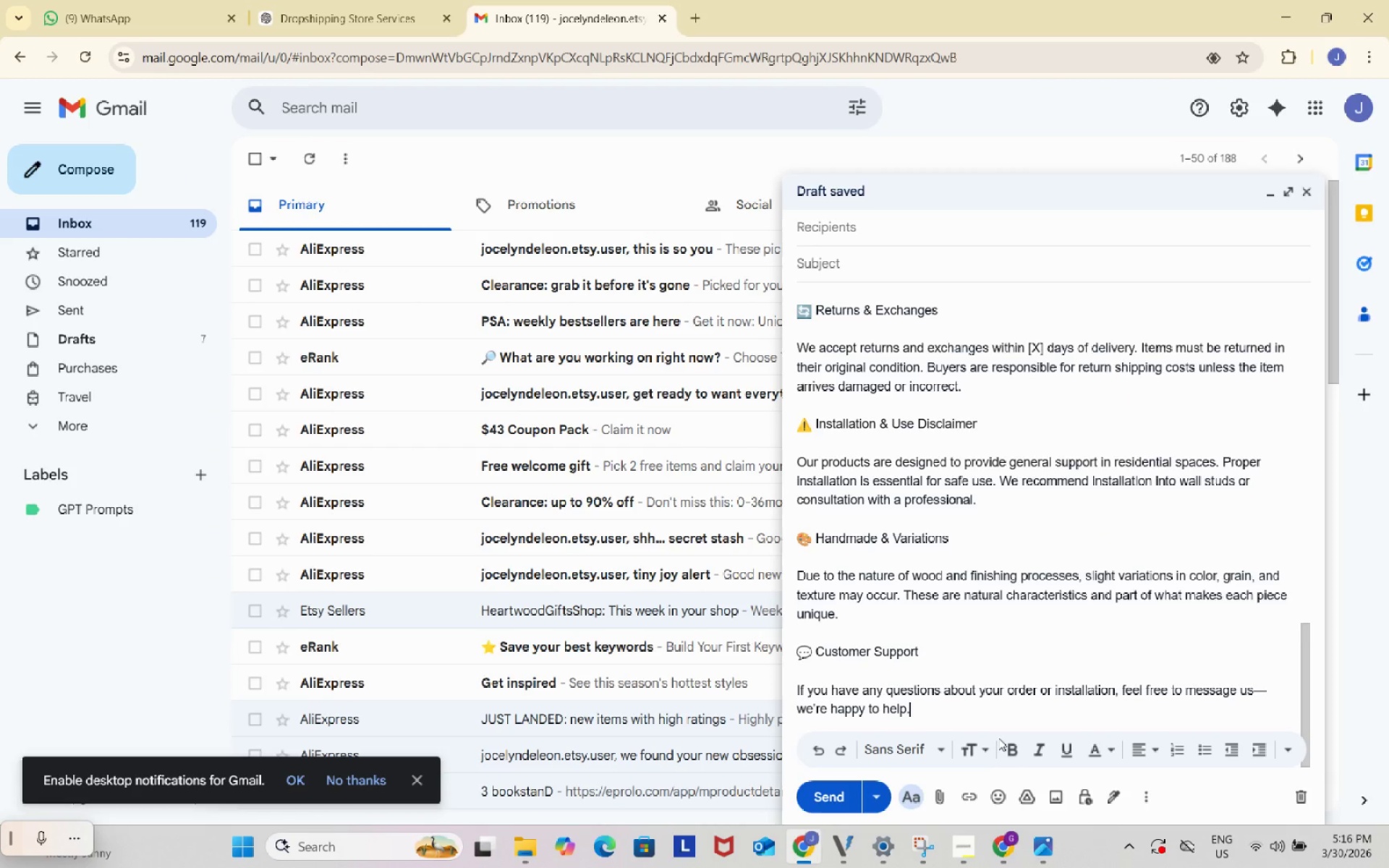 
scroll: coordinate [999, 699], scroll_direction: down, amount: 9.0
 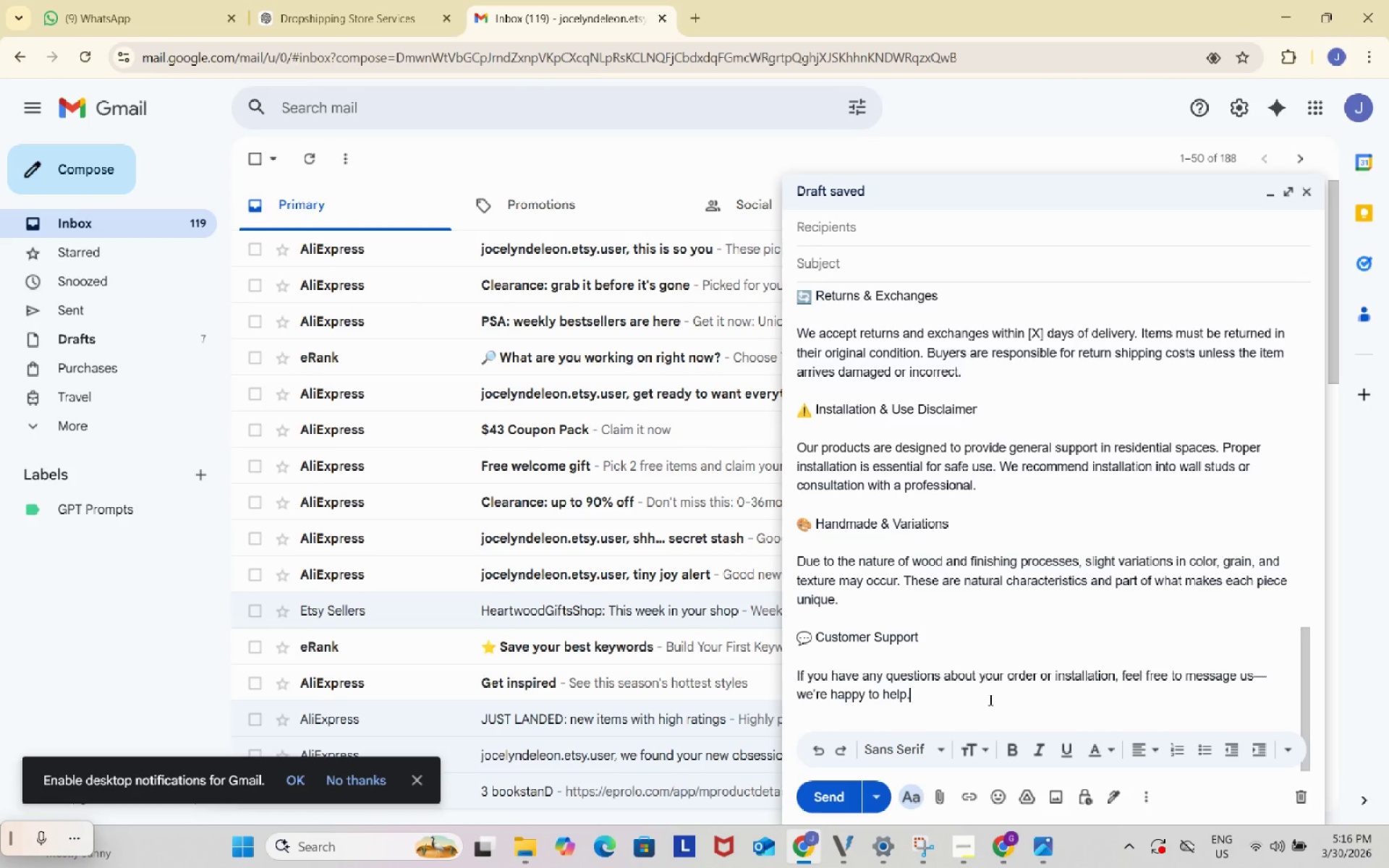 
key(Enter)
 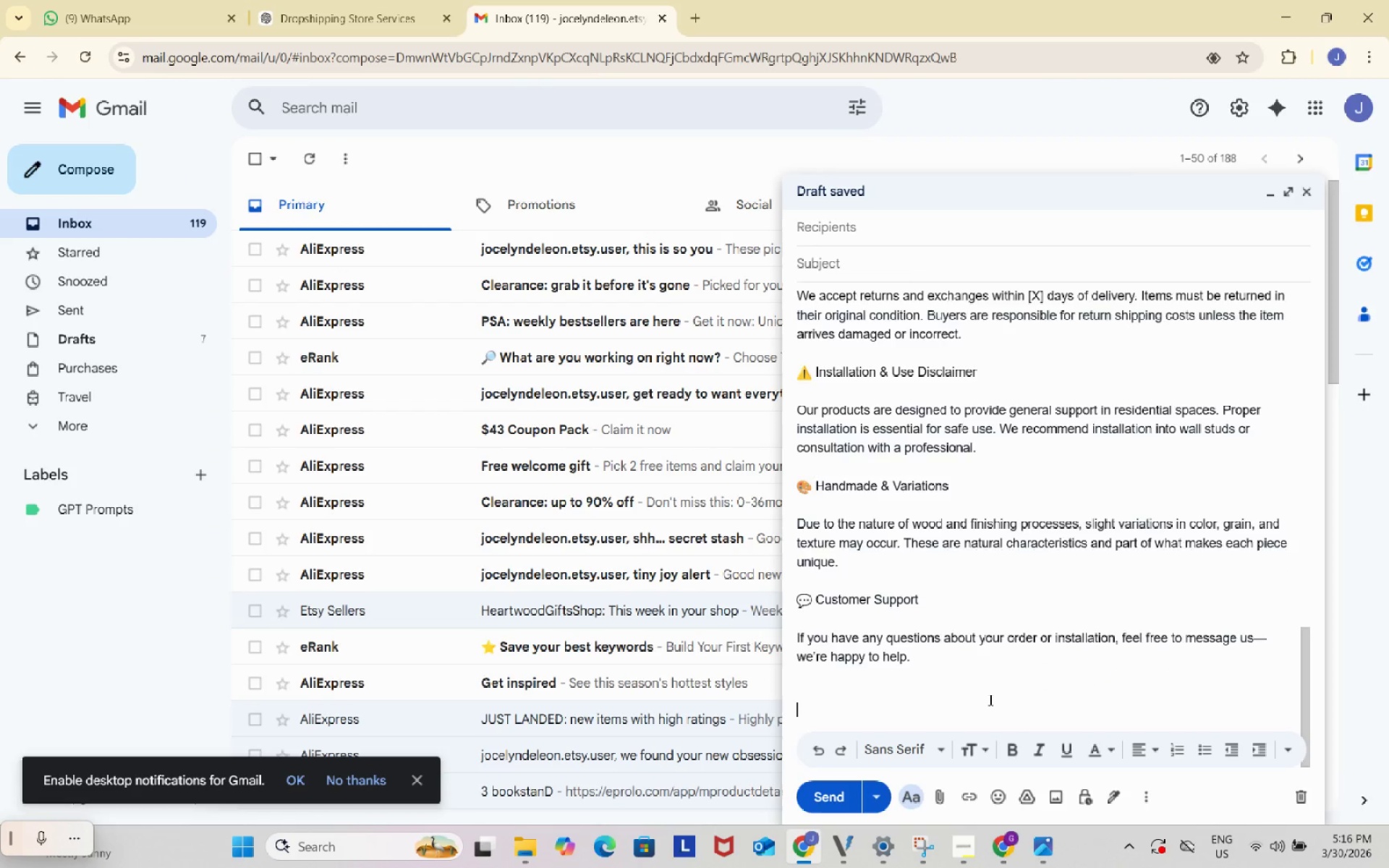 
key(Enter)
 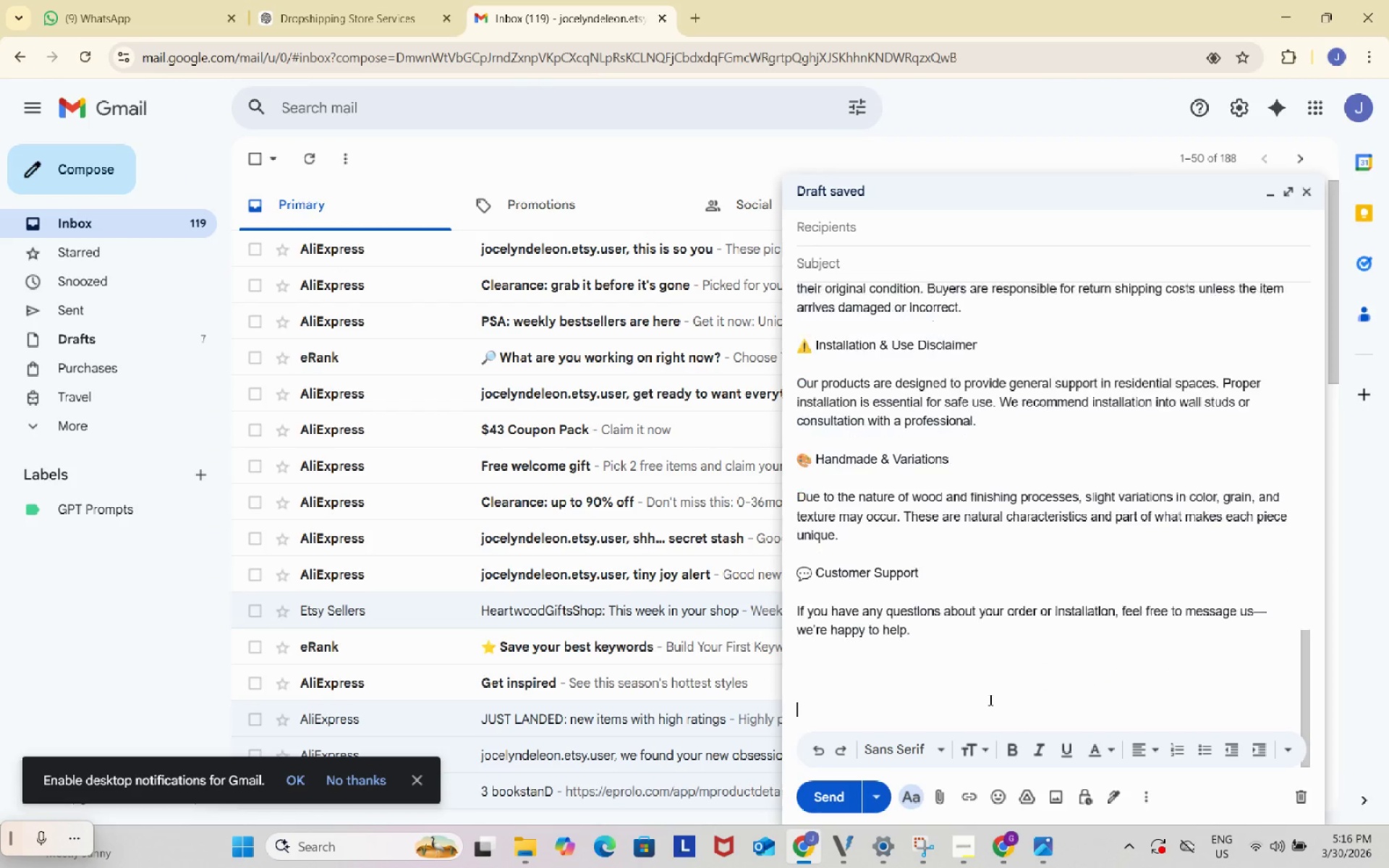 
key(Enter)
 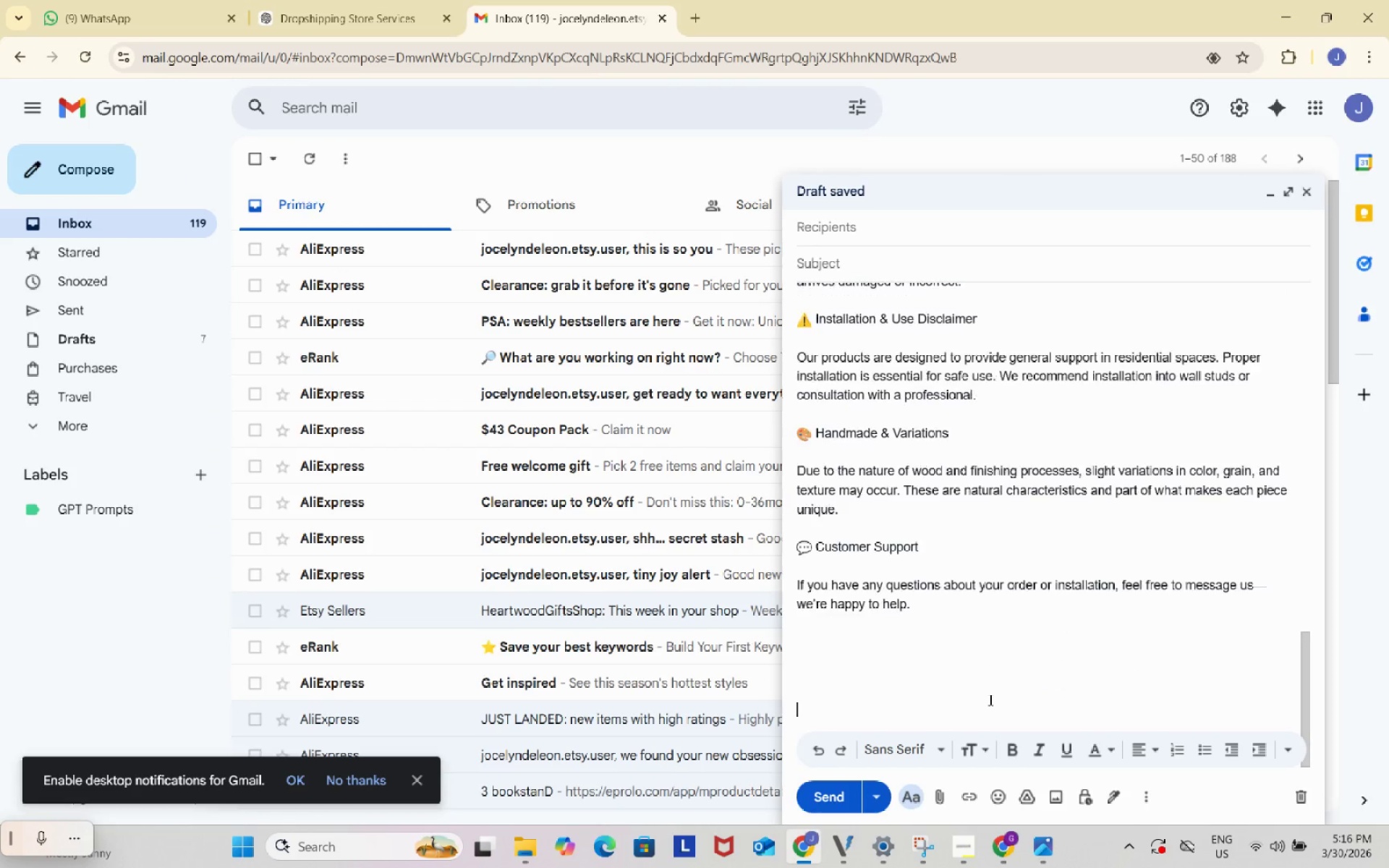 
key(Enter)
 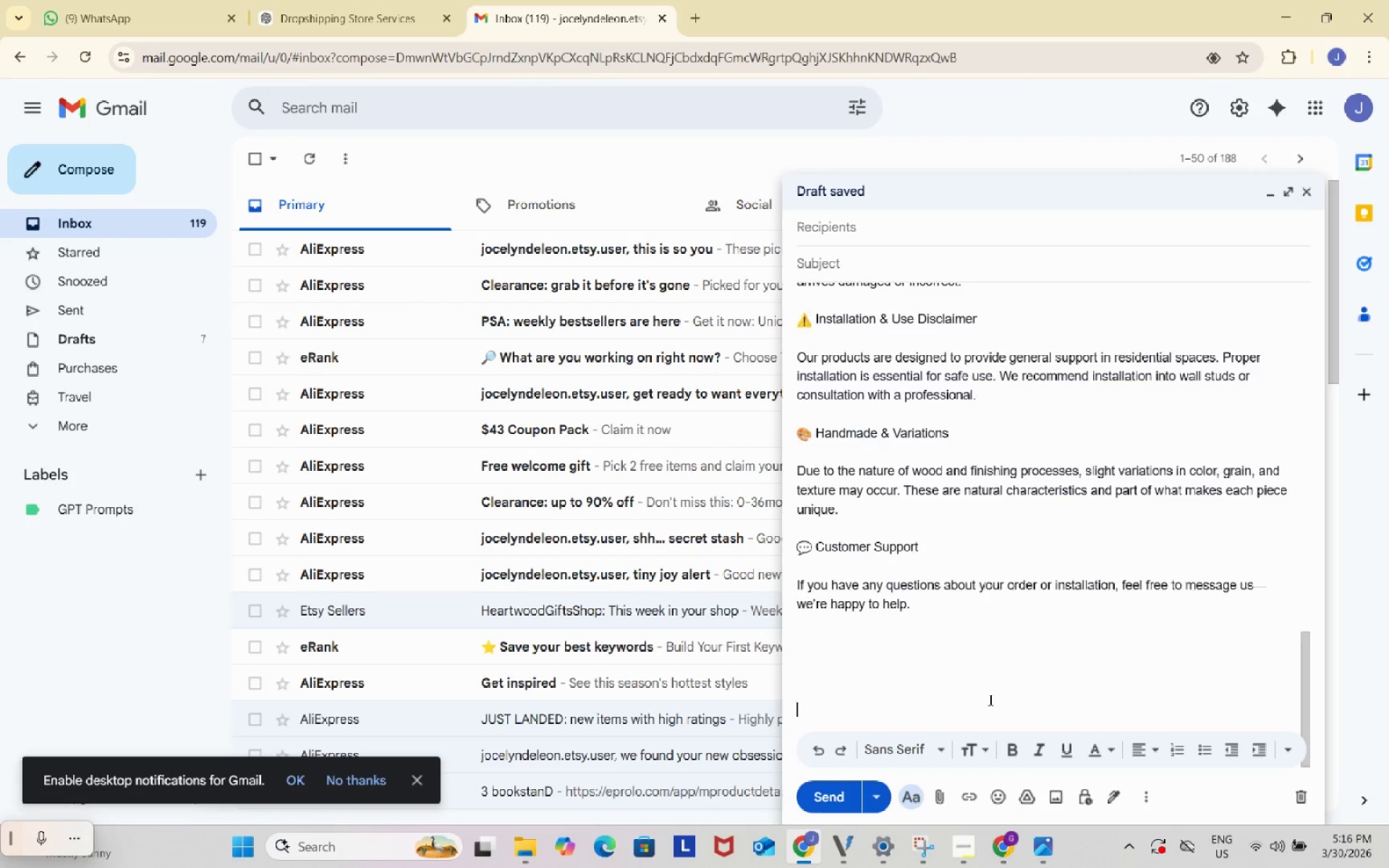 
key(Control+ControlLeft)
 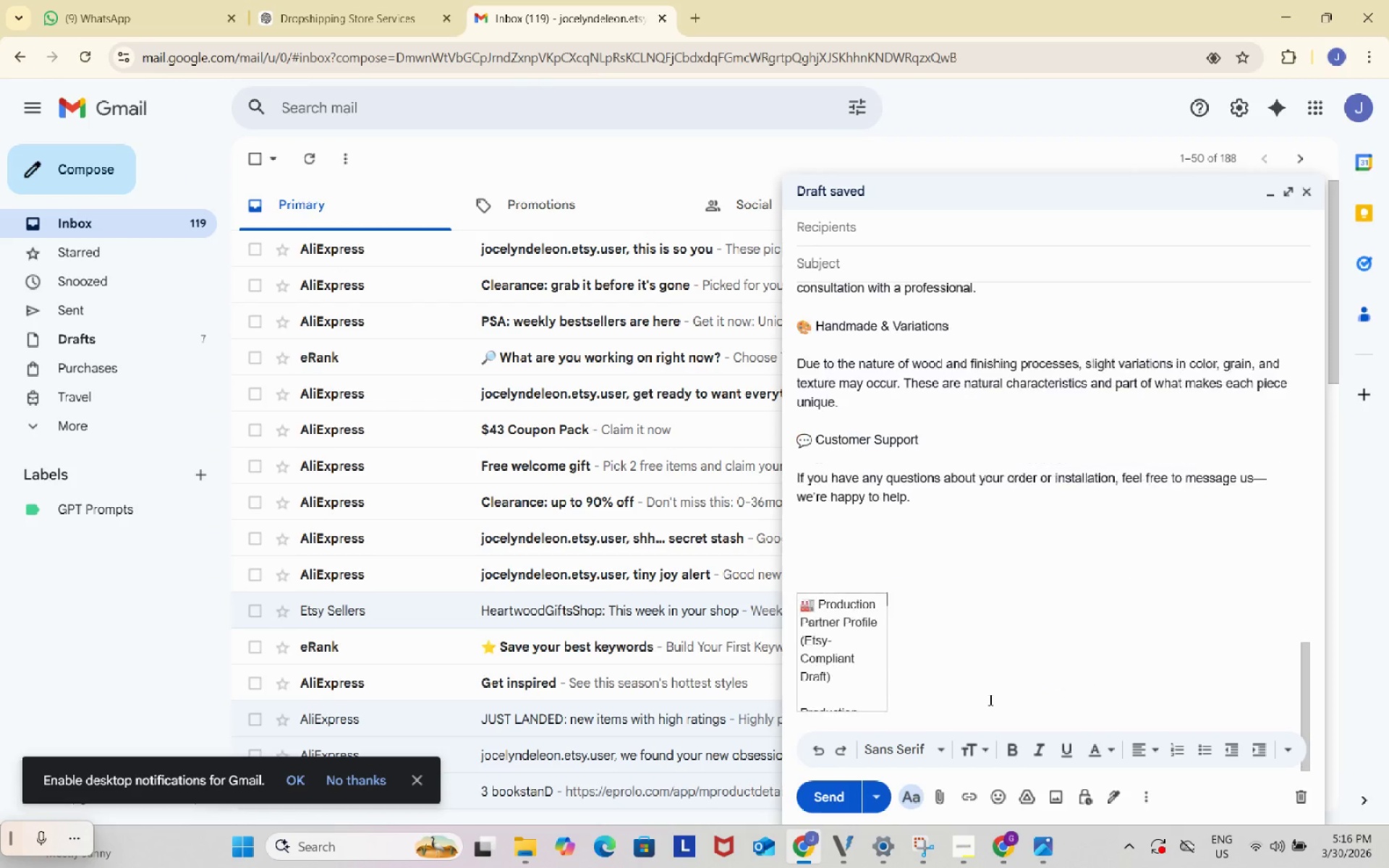 
key(Control+V)
 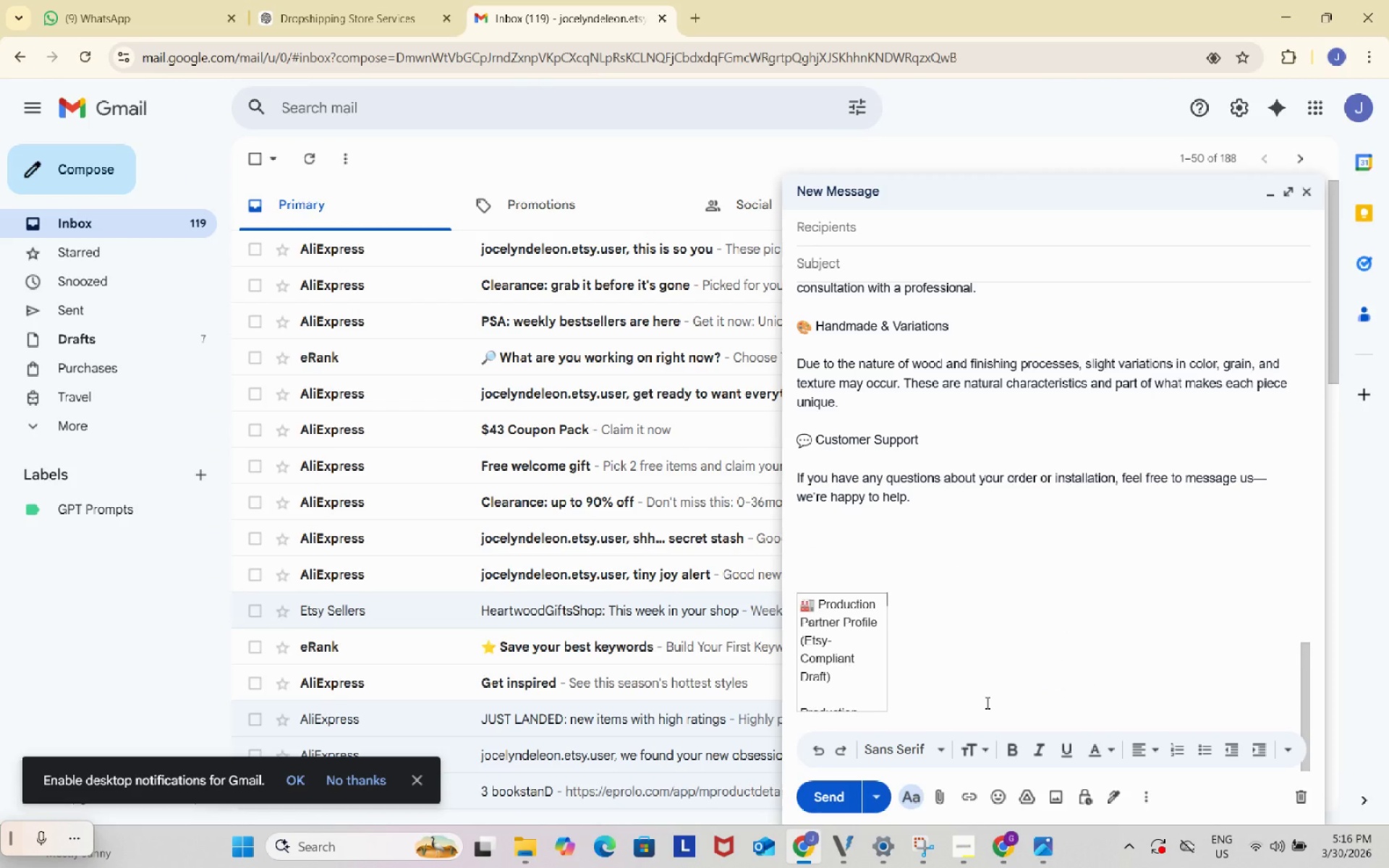 
left_click([945, 650])
 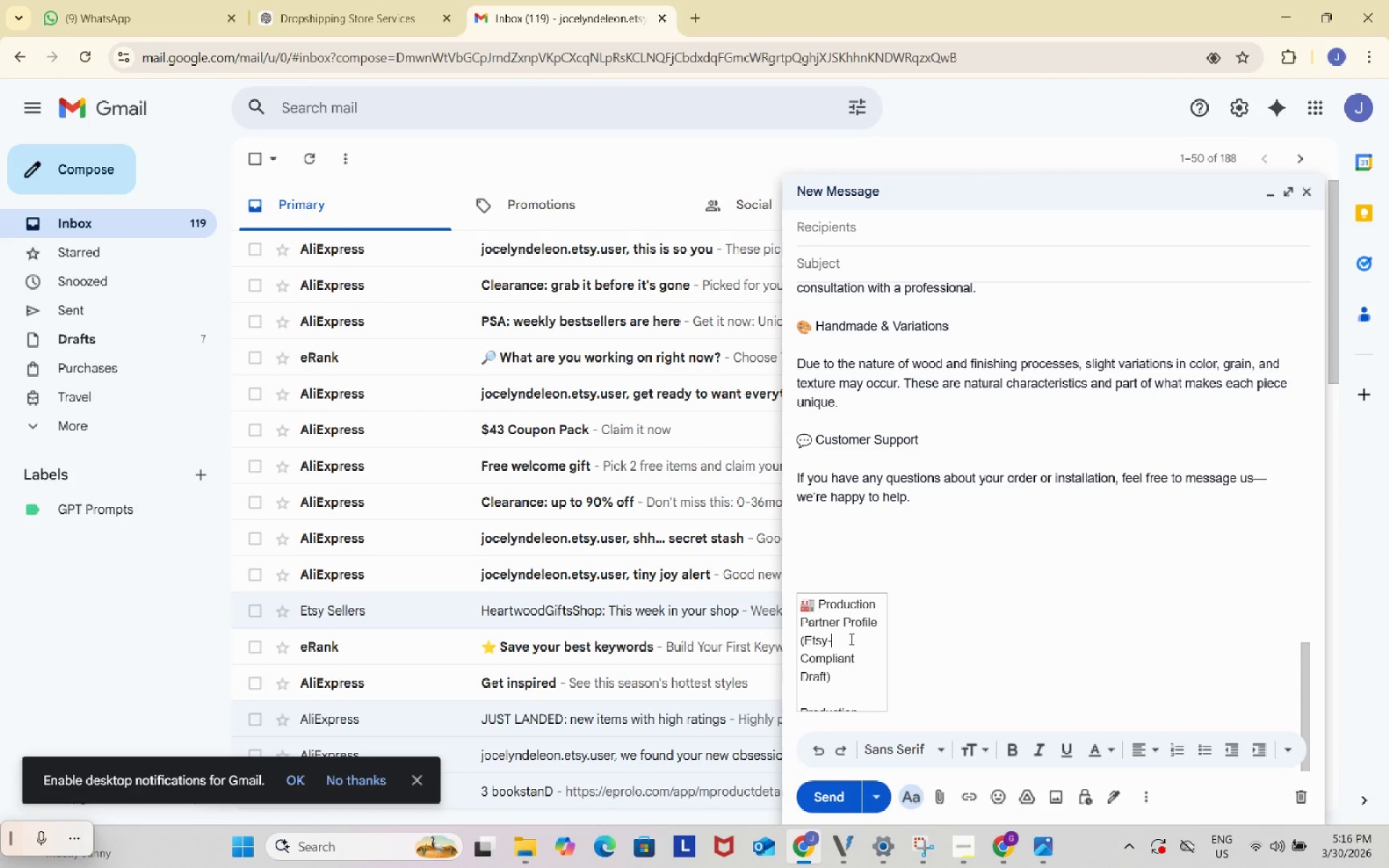 
double_click([850, 639])
 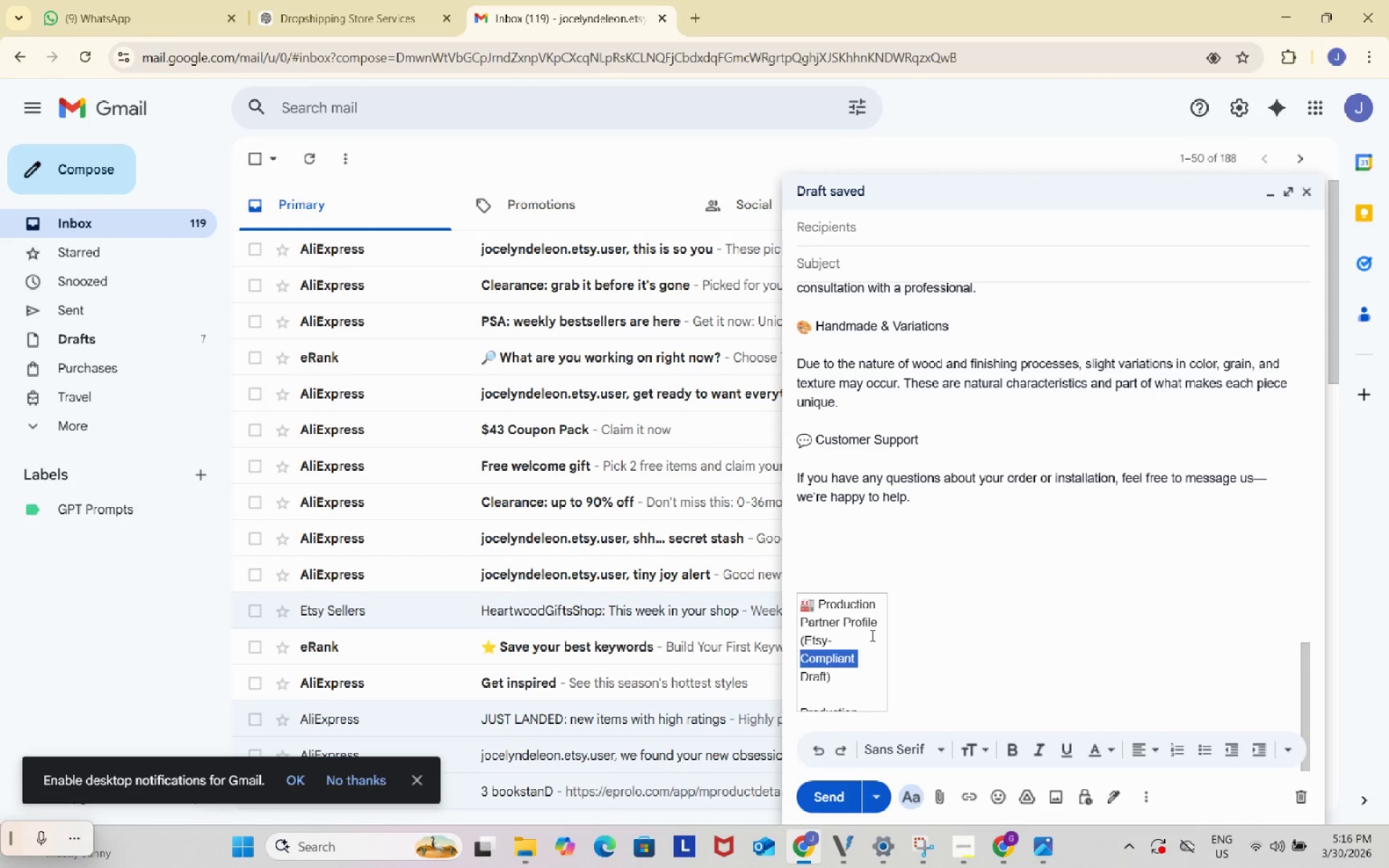 
scroll: coordinate [859, 628], scroll_direction: down, amount: 7.0
 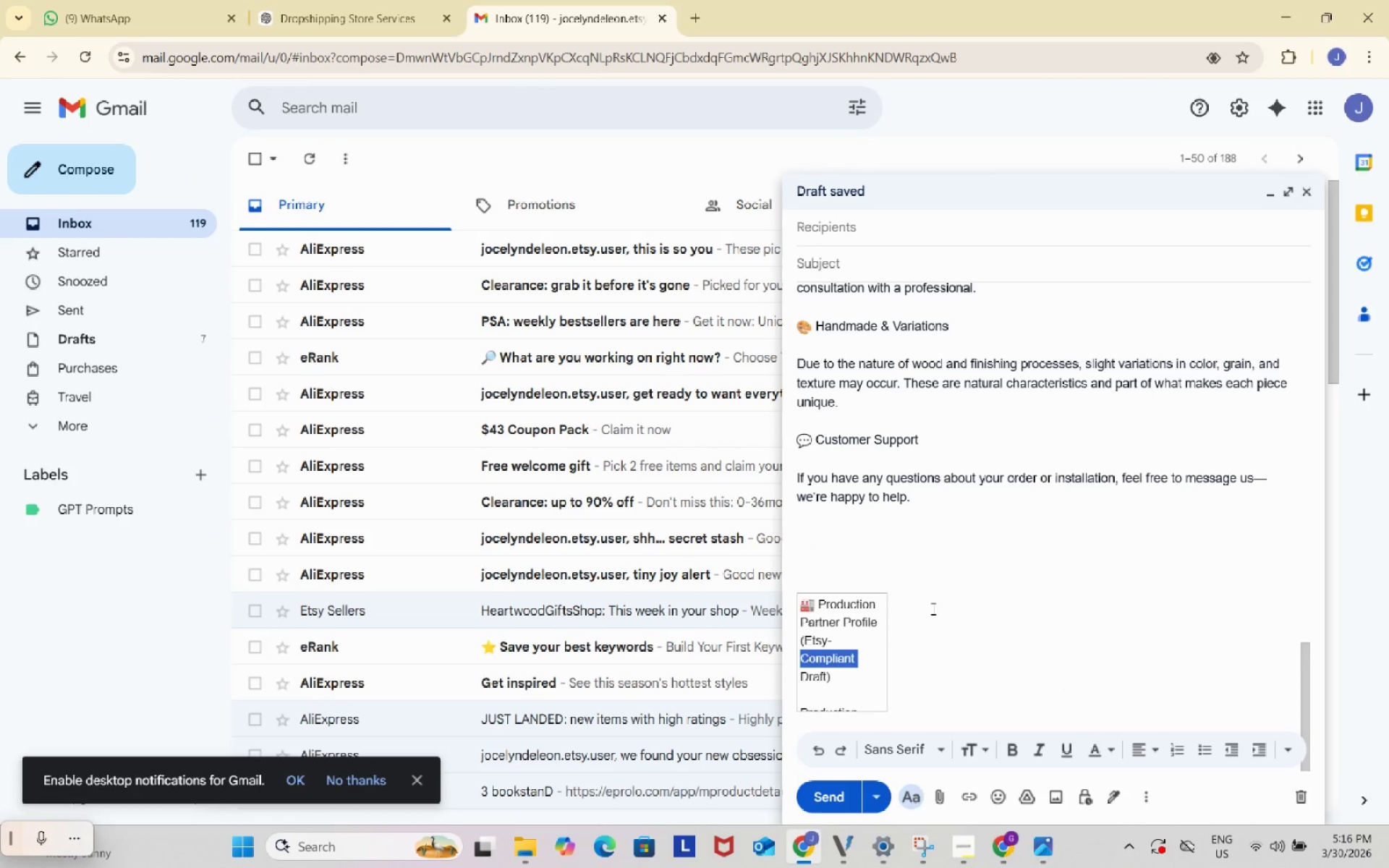 
left_click([937, 602])
 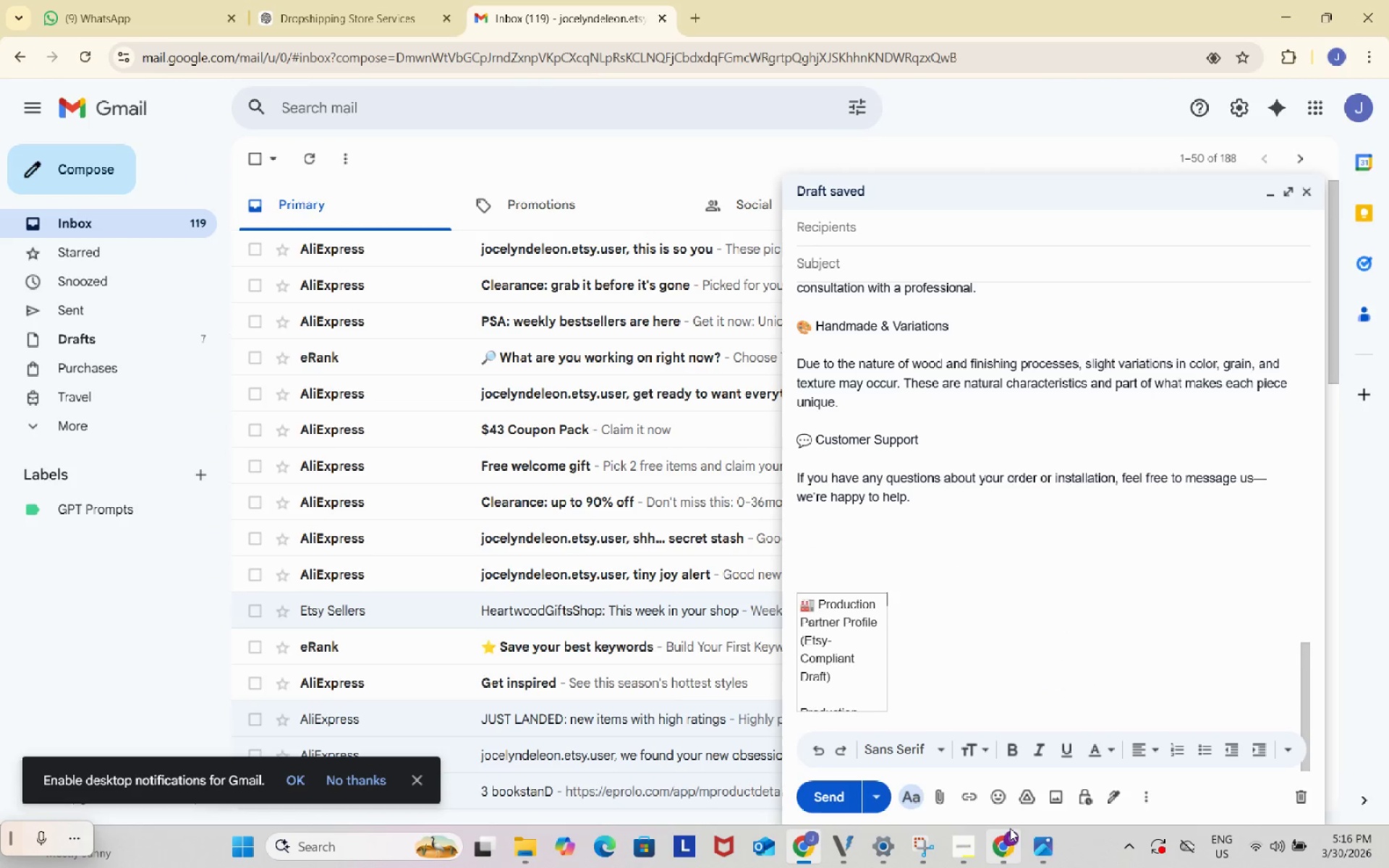 
left_click([1008, 841])
 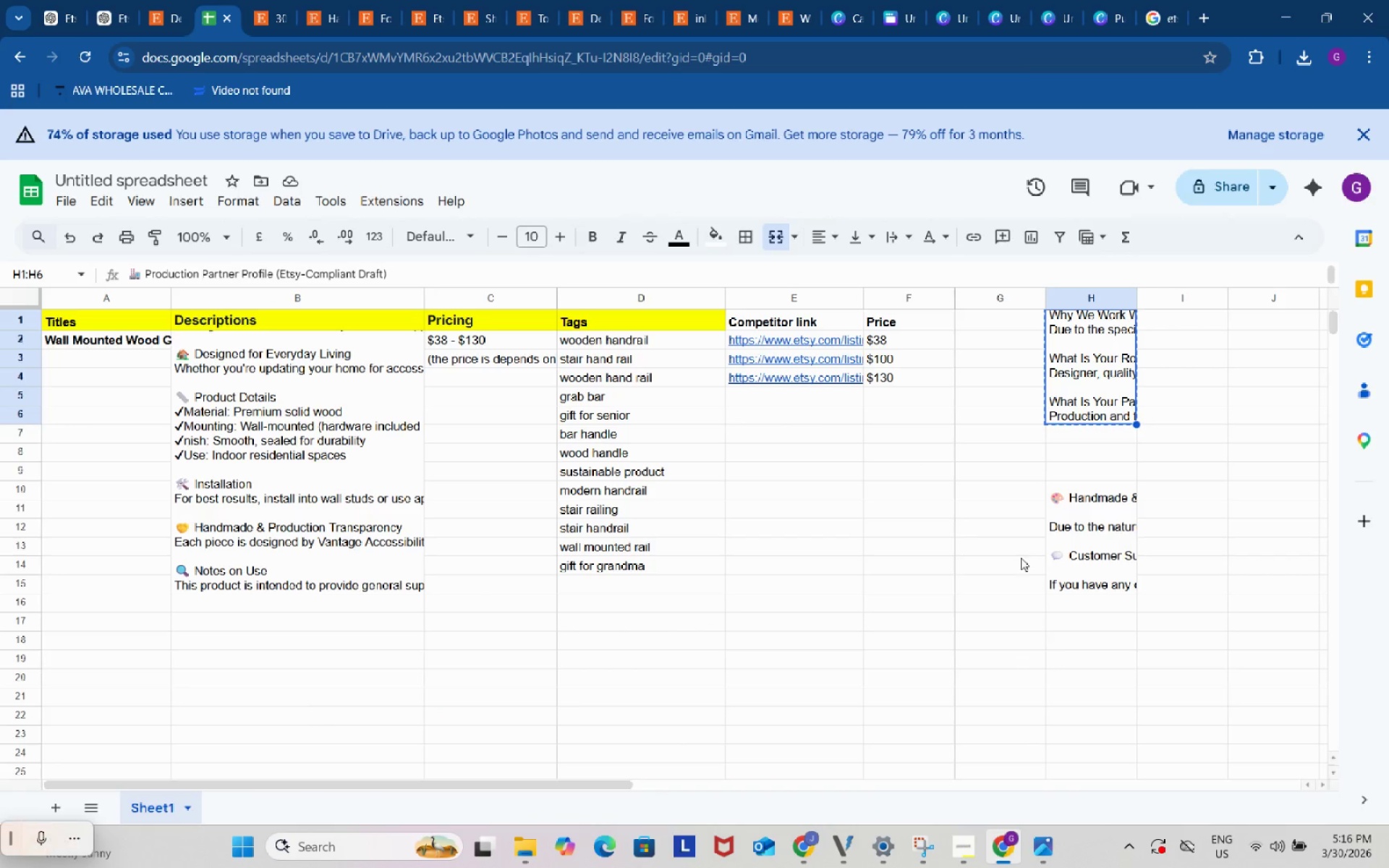 
left_click([969, 532])
 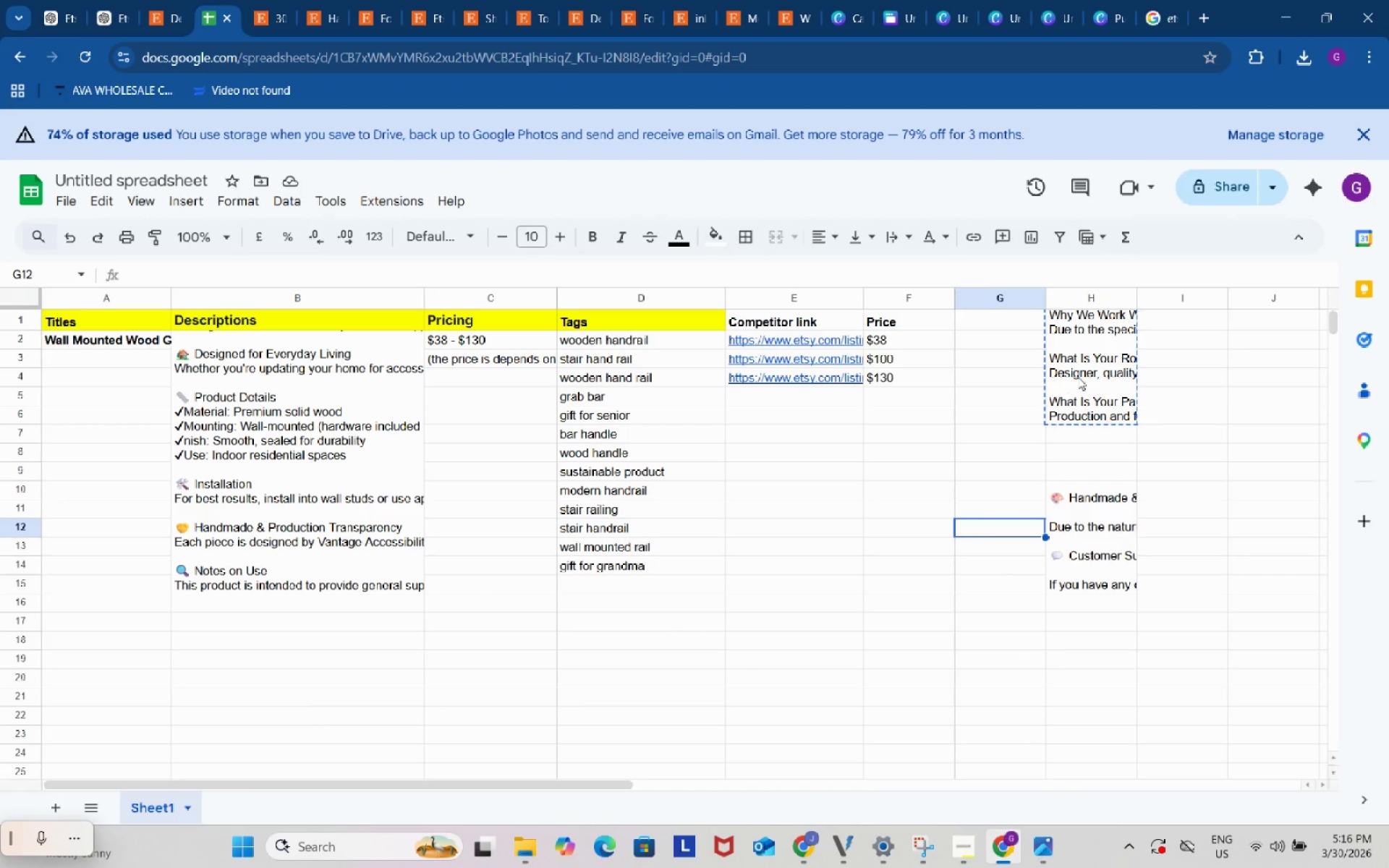 
left_click([1092, 373])
 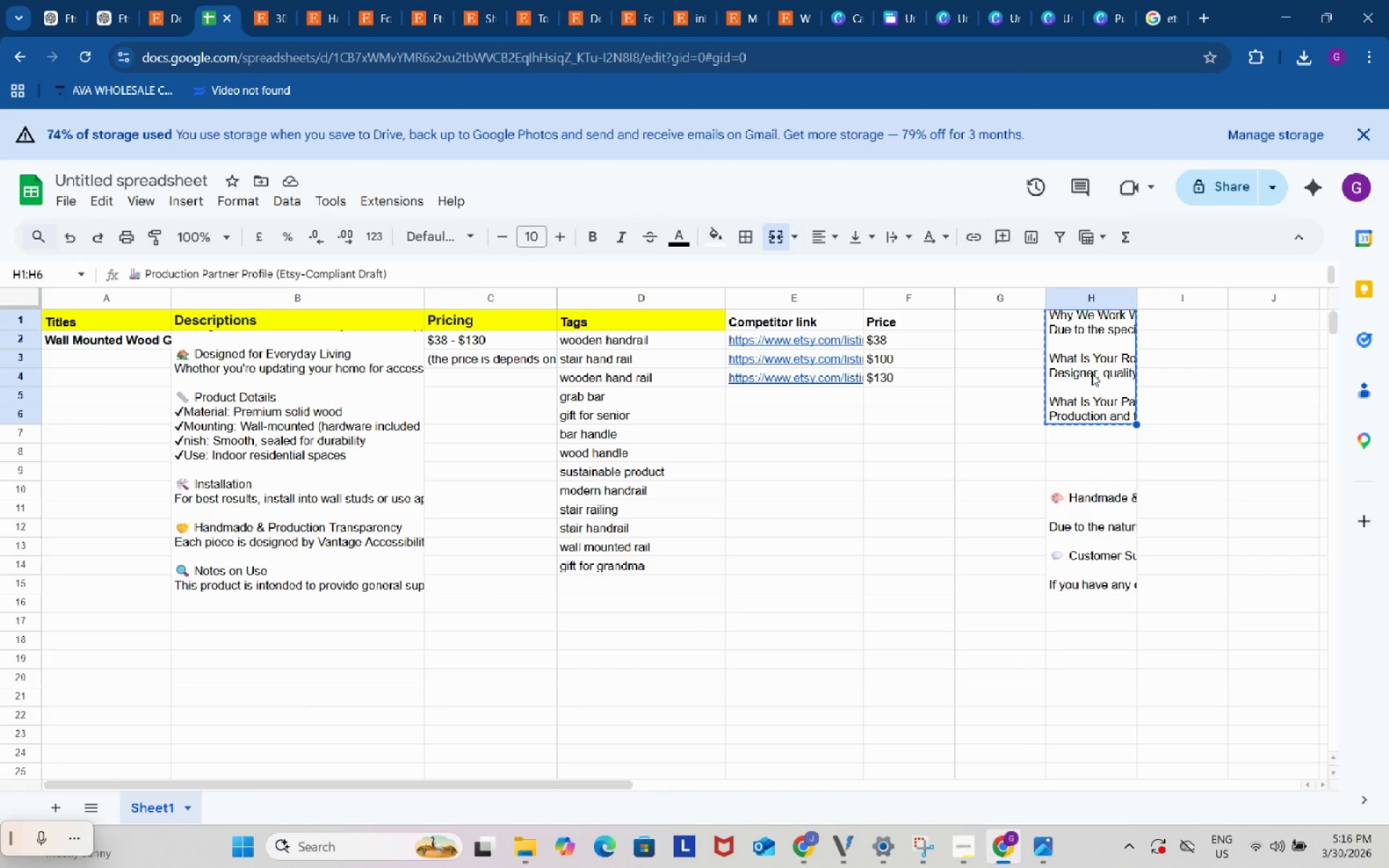 
key(Control+C)
 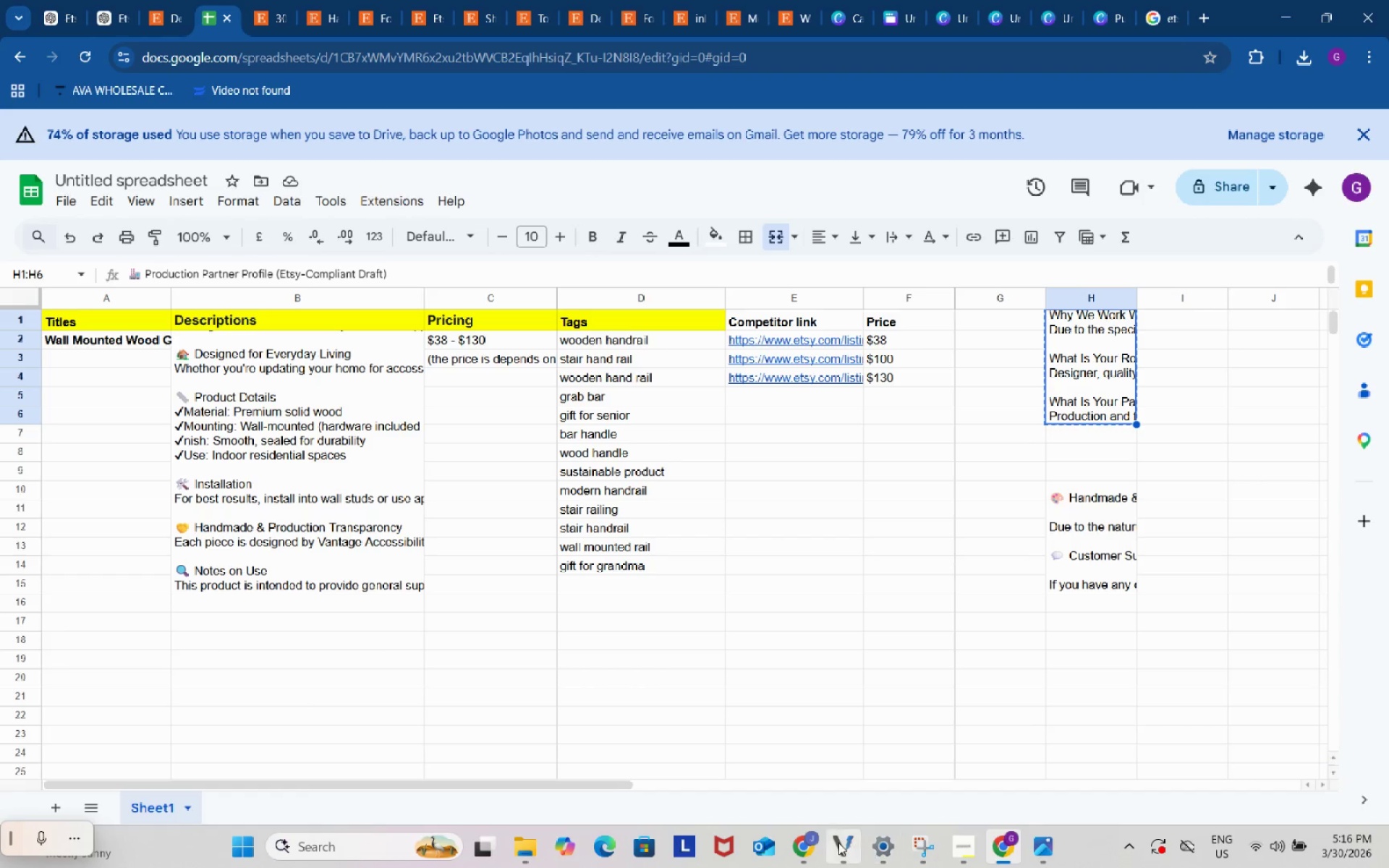 
left_click([814, 838])
 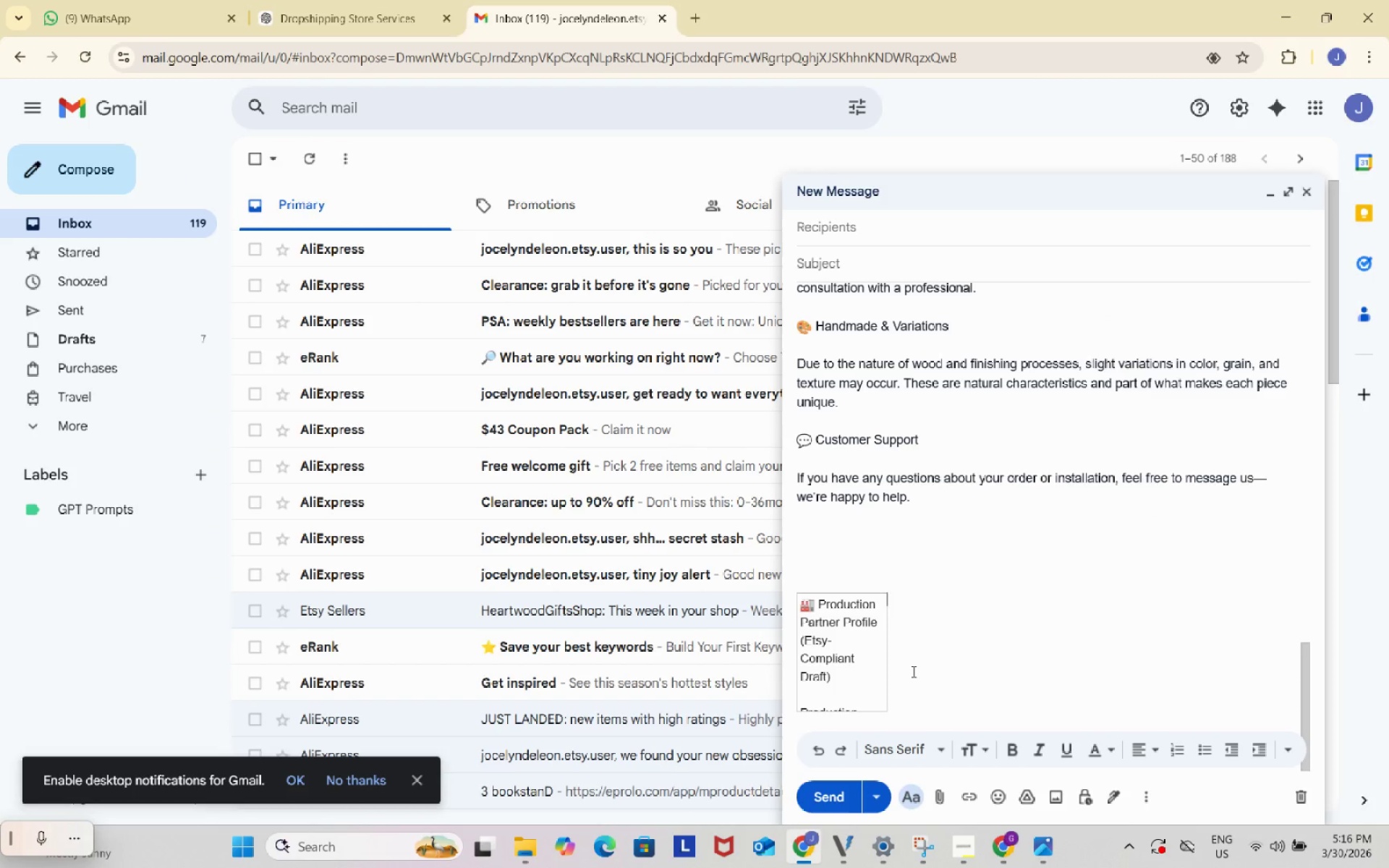 
left_click_drag(start_coordinate=[927, 685], to_coordinate=[817, 606])
 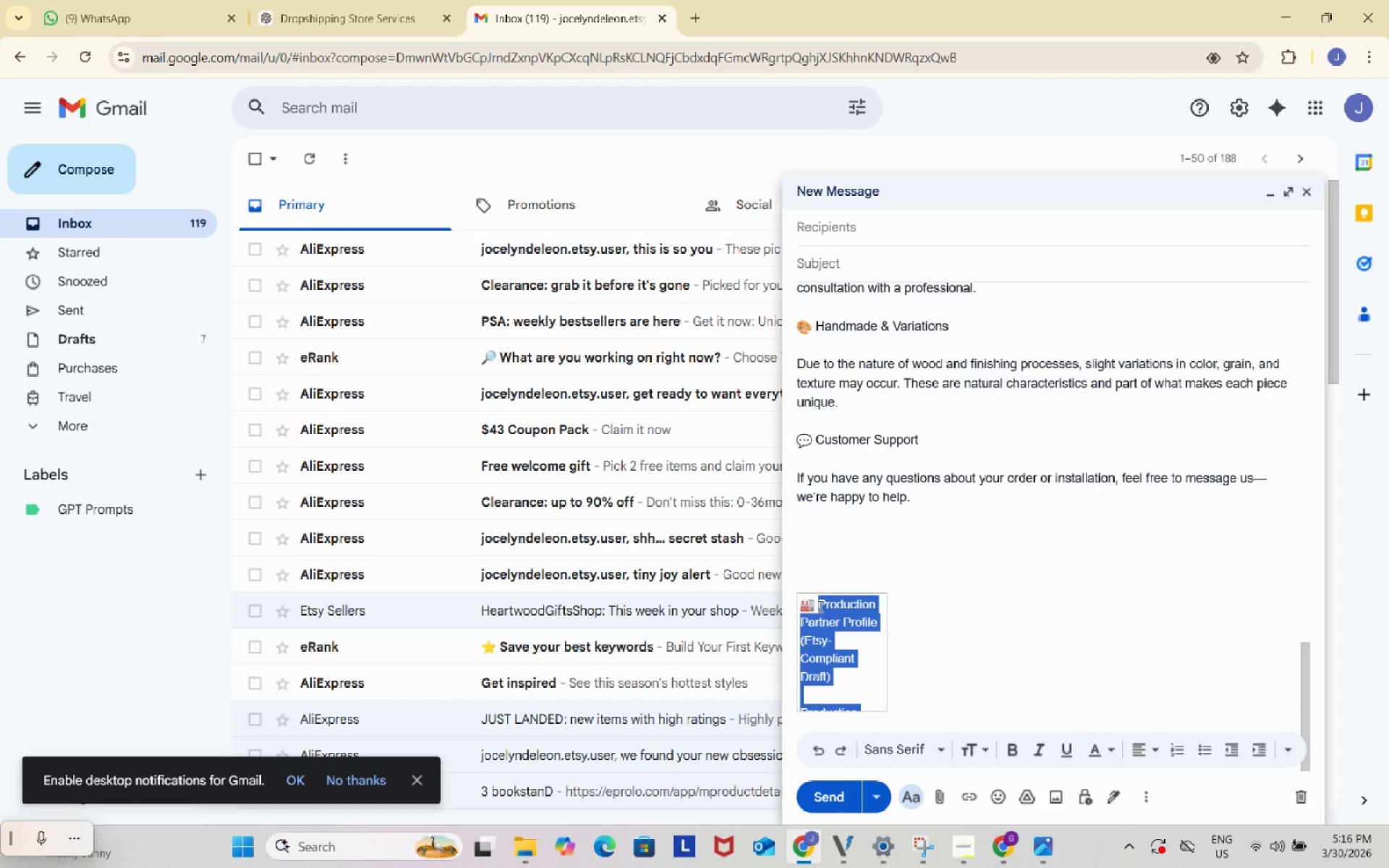 
key(Backspace)
 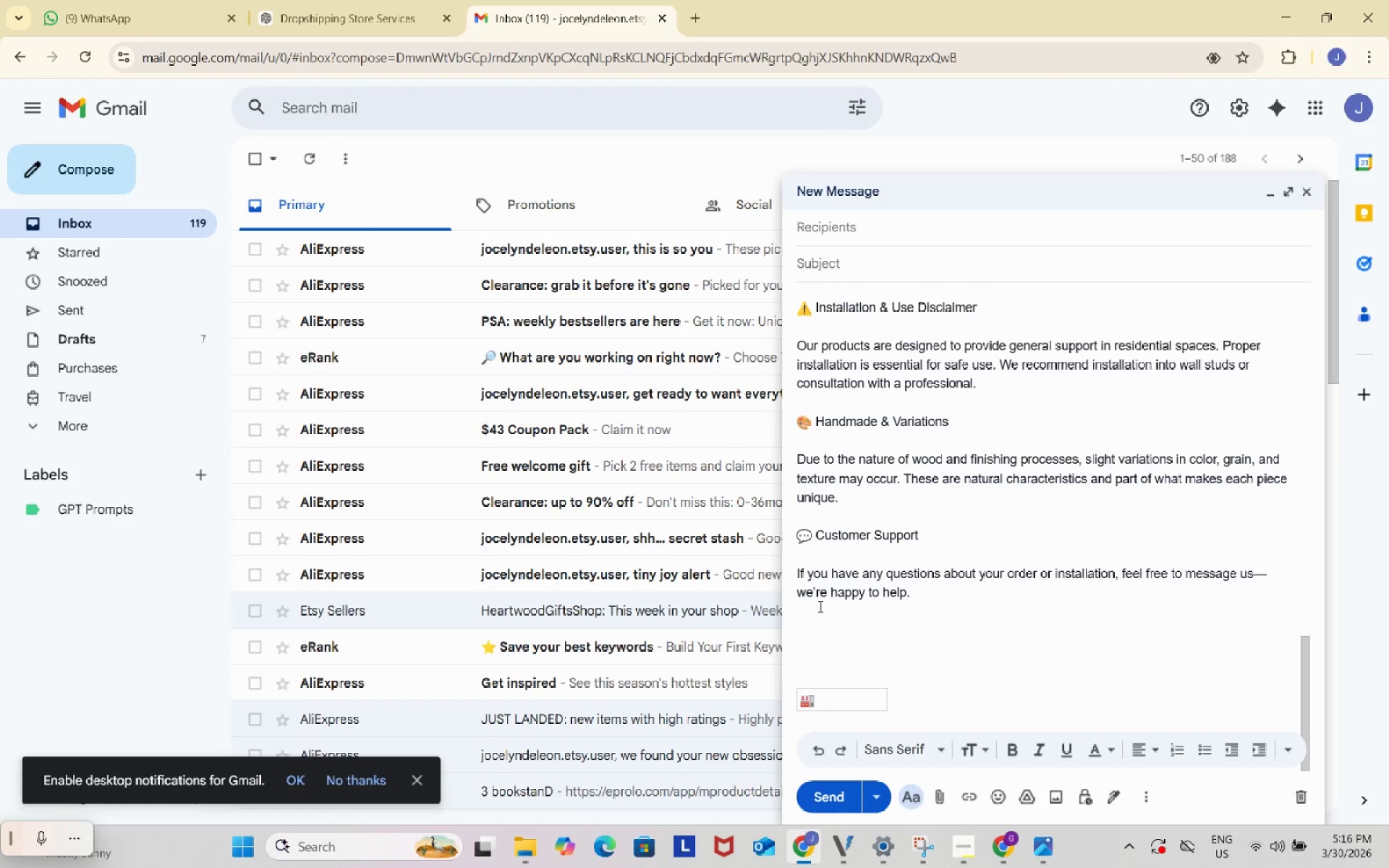 
key(Backspace)
 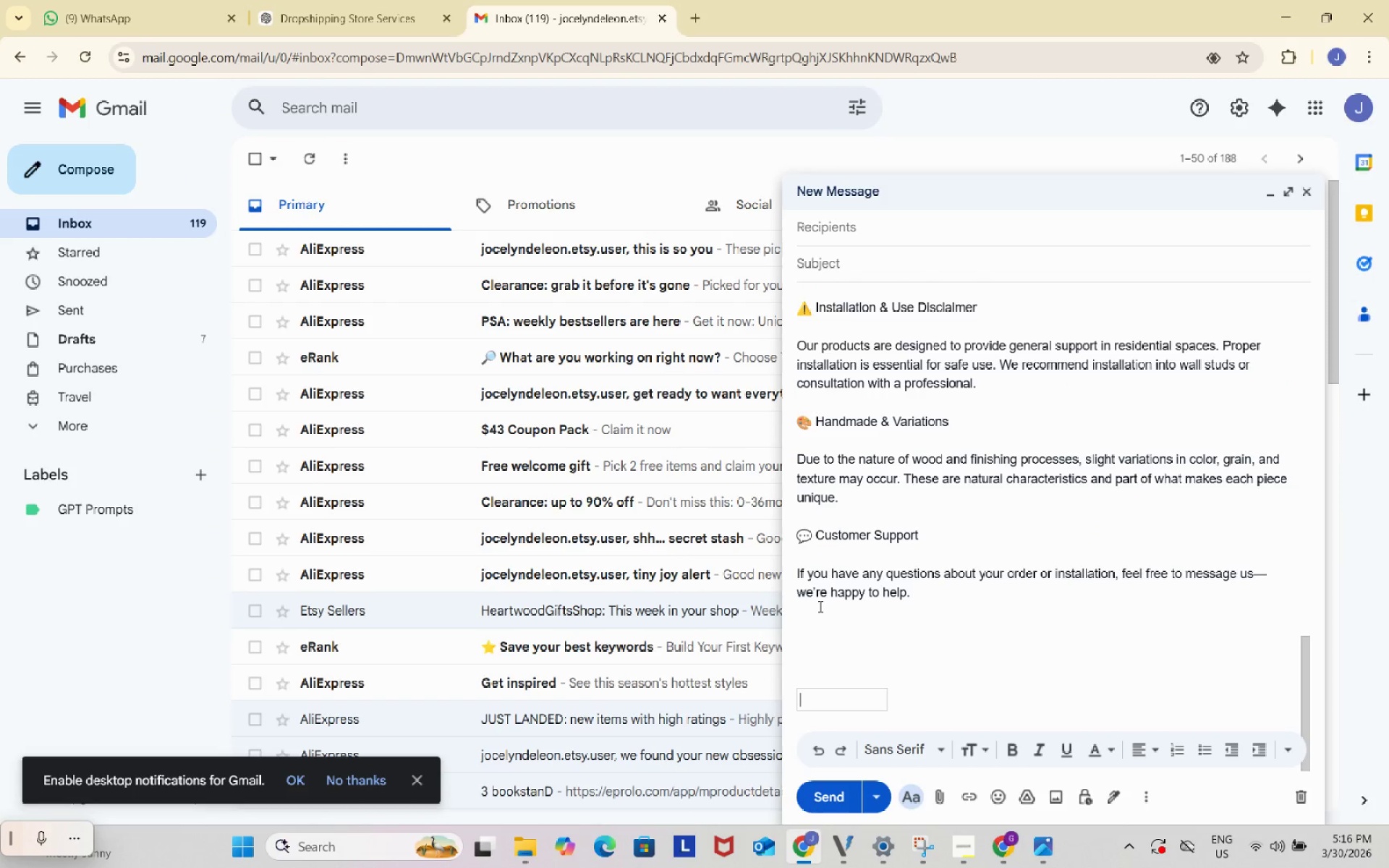 
key(Backspace)
 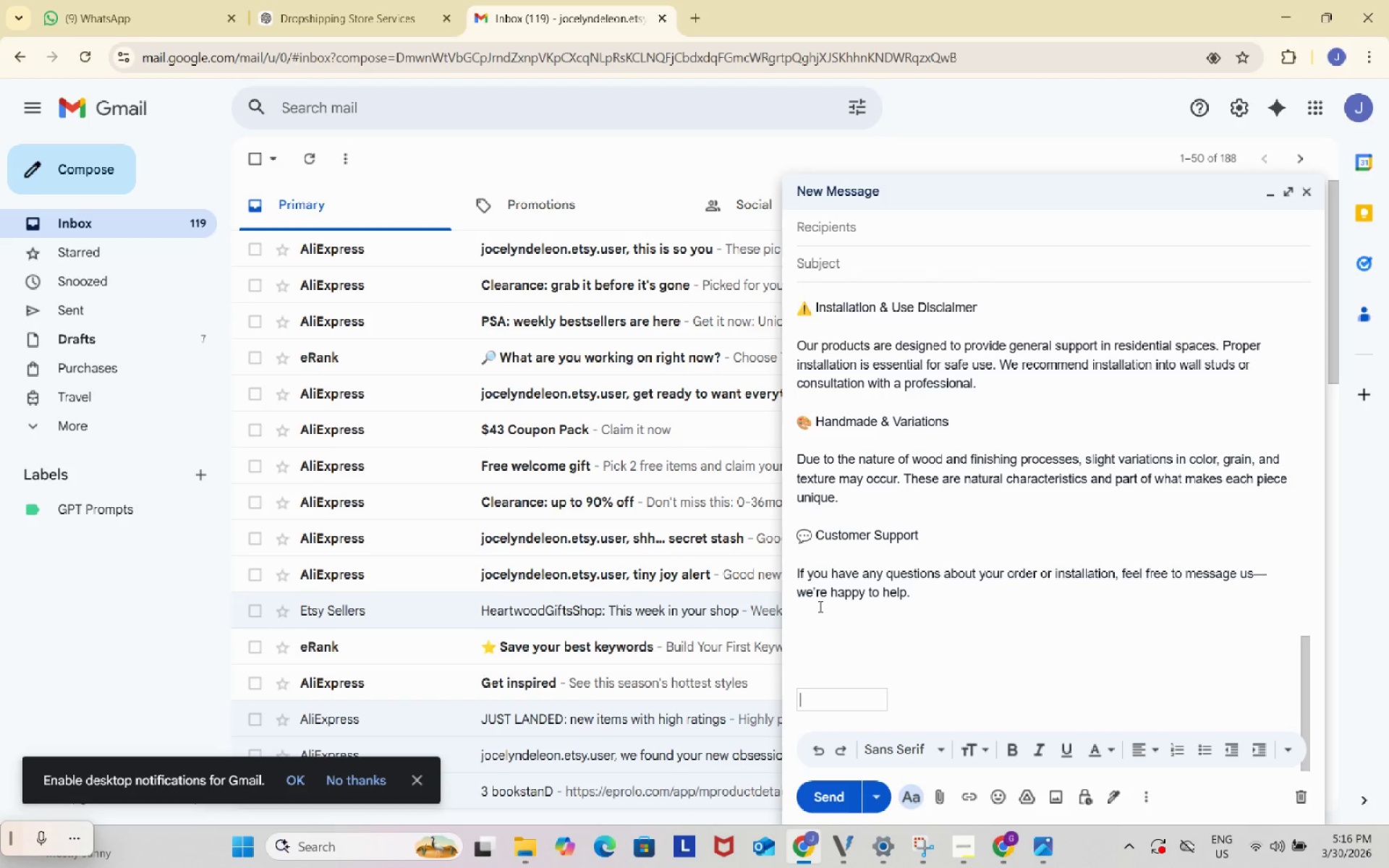 
key(Backspace)
 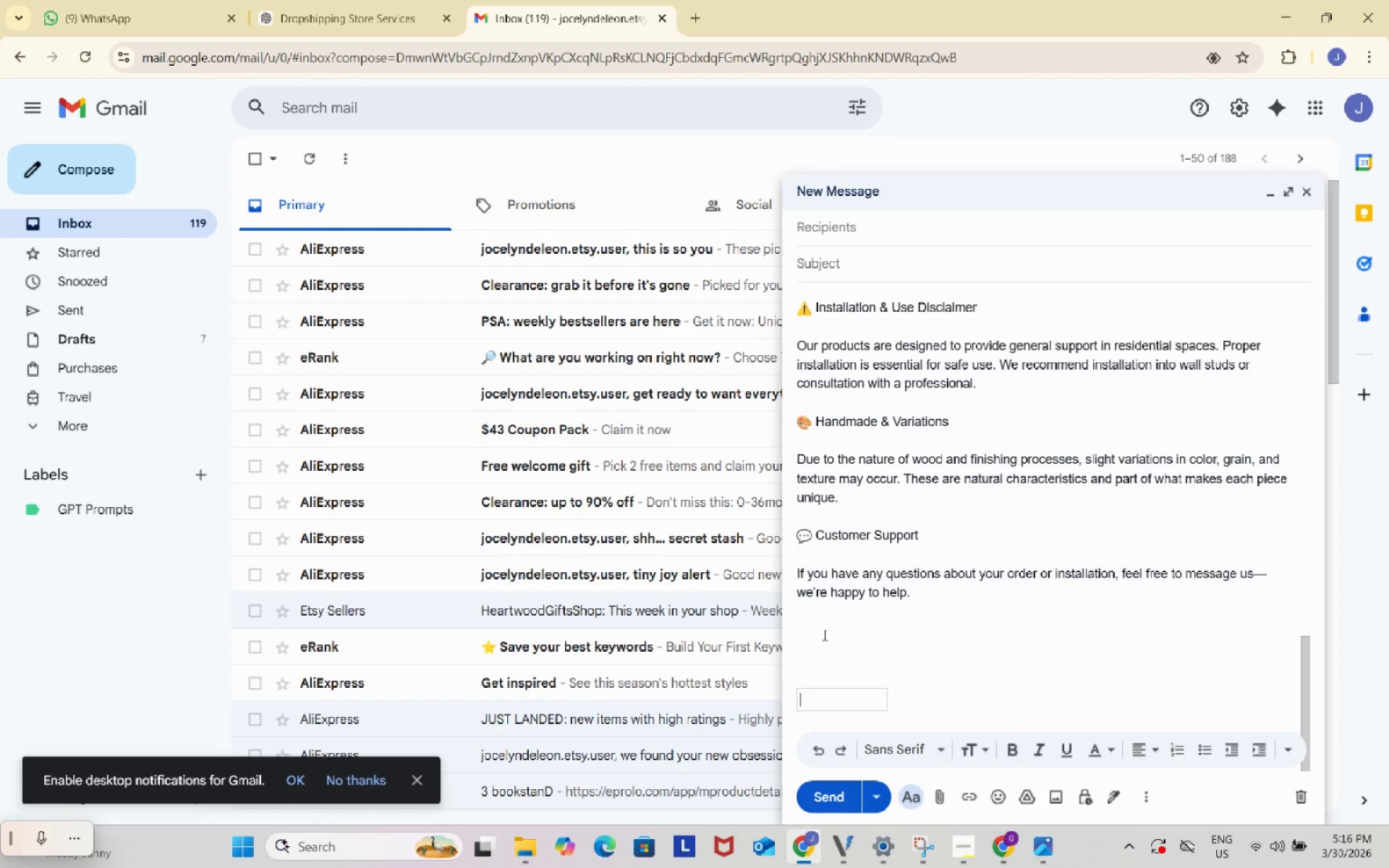 
left_click([822, 644])
 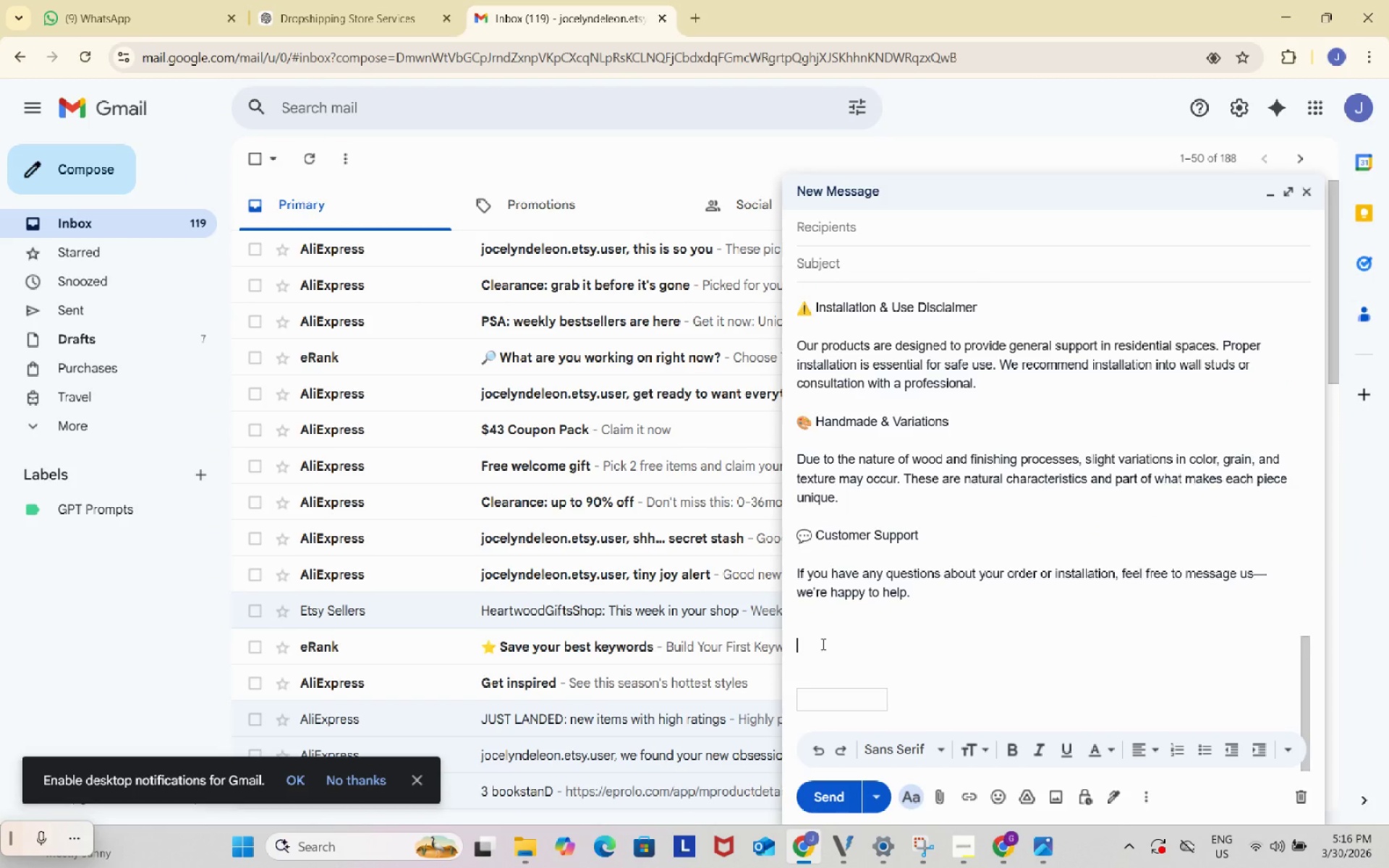 
key(Control+ControlLeft)
 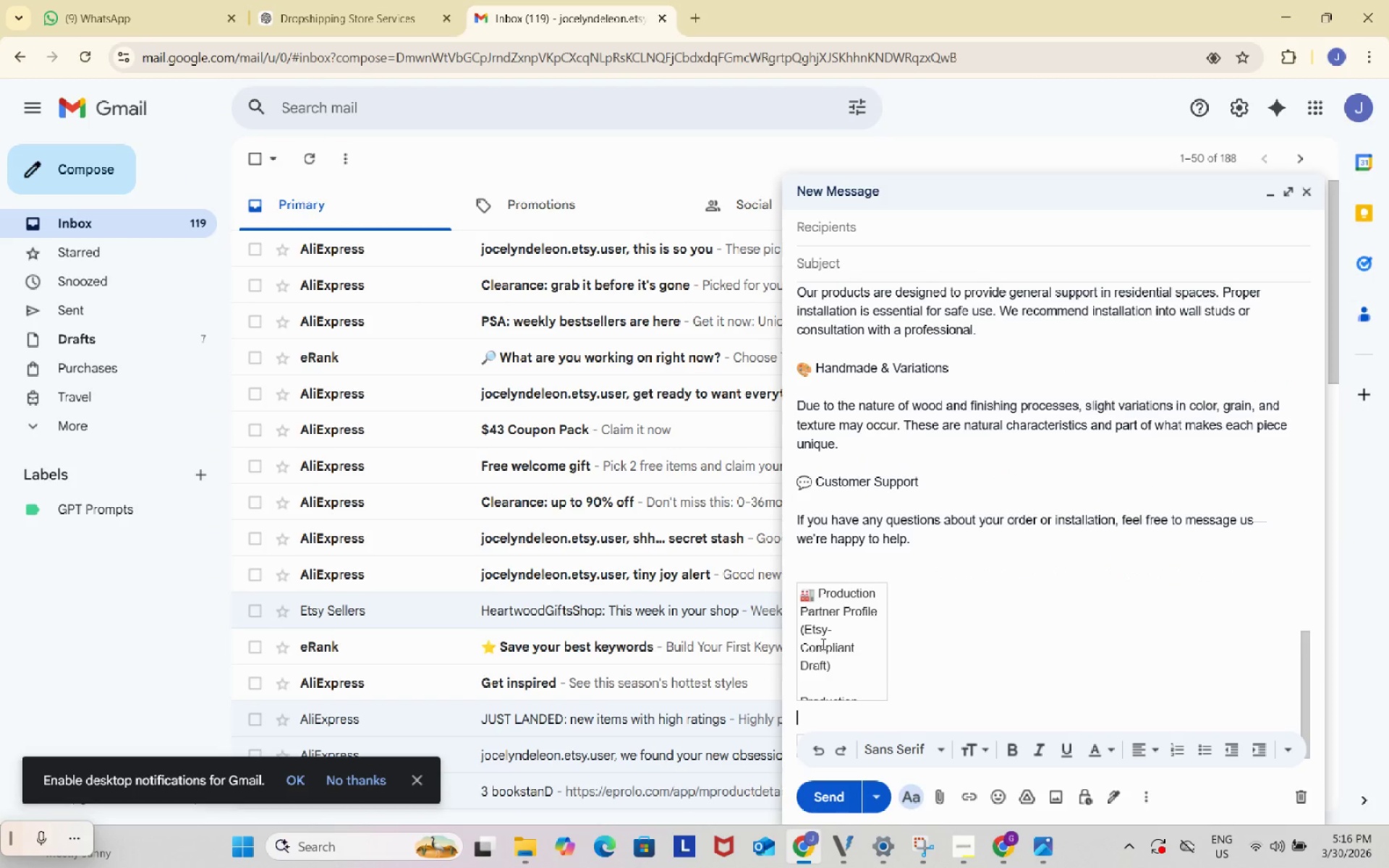 
key(Control+V)
 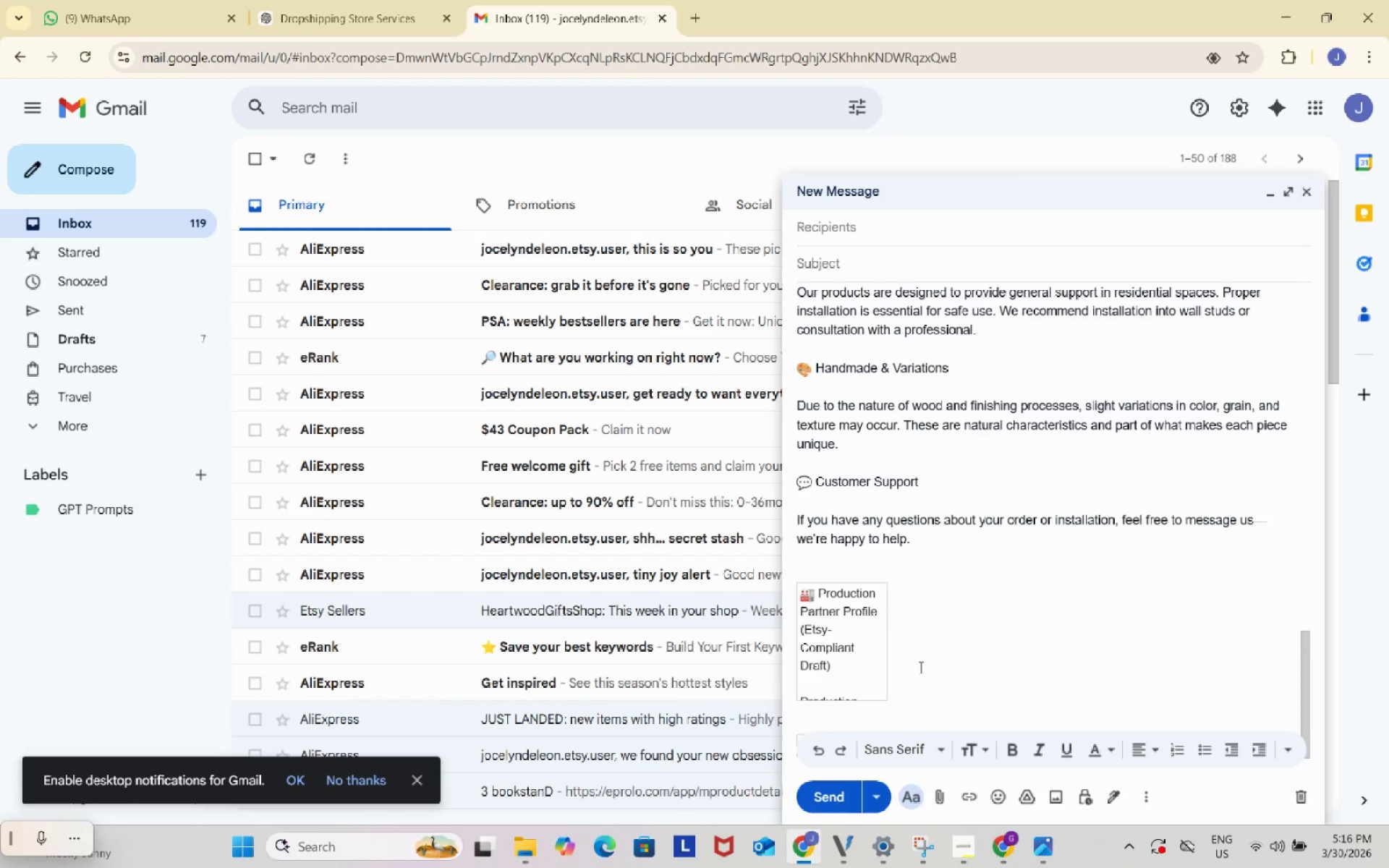 
scroll: coordinate [968, 667], scroll_direction: down, amount: 4.0
 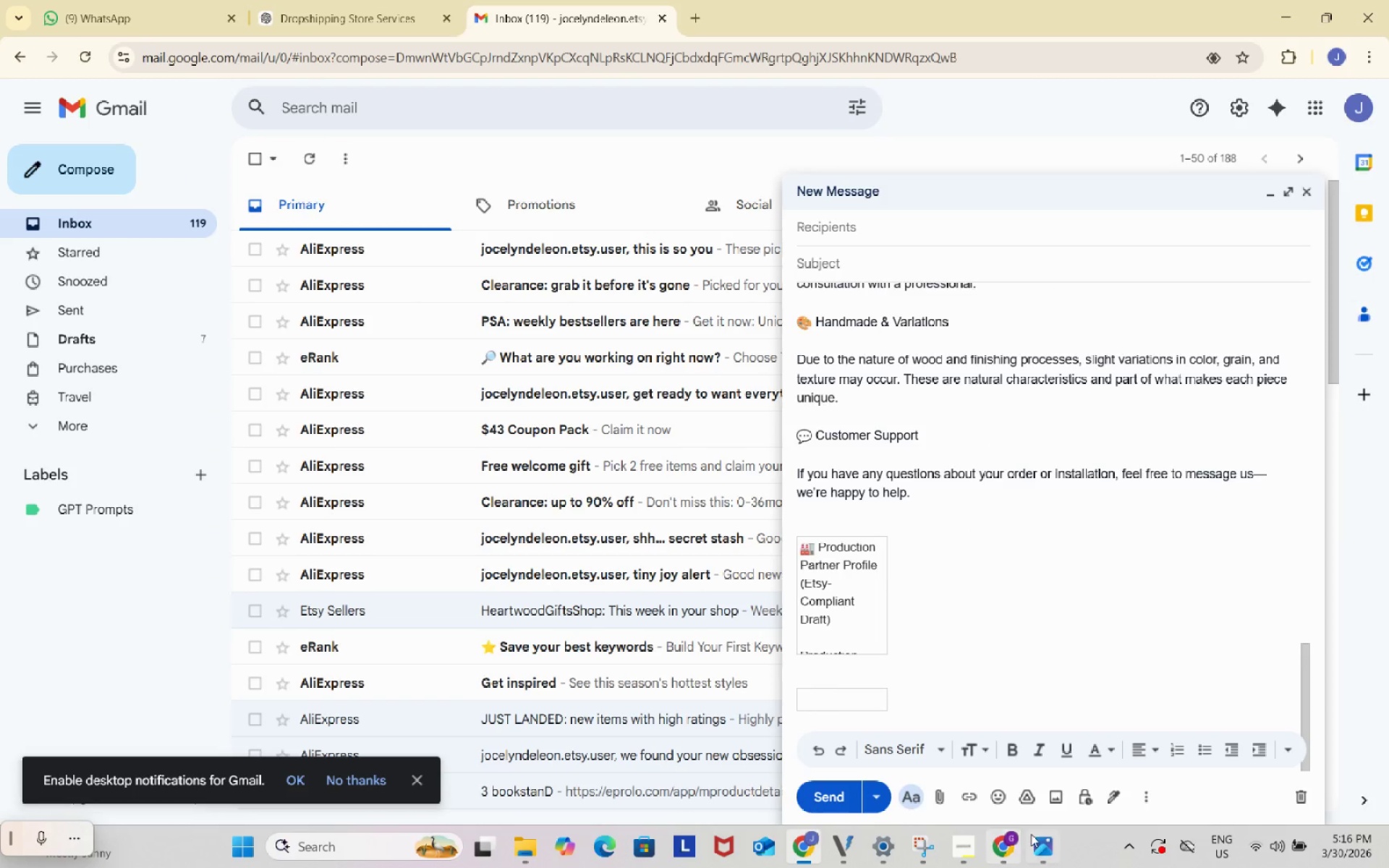 
left_click([1007, 841])
 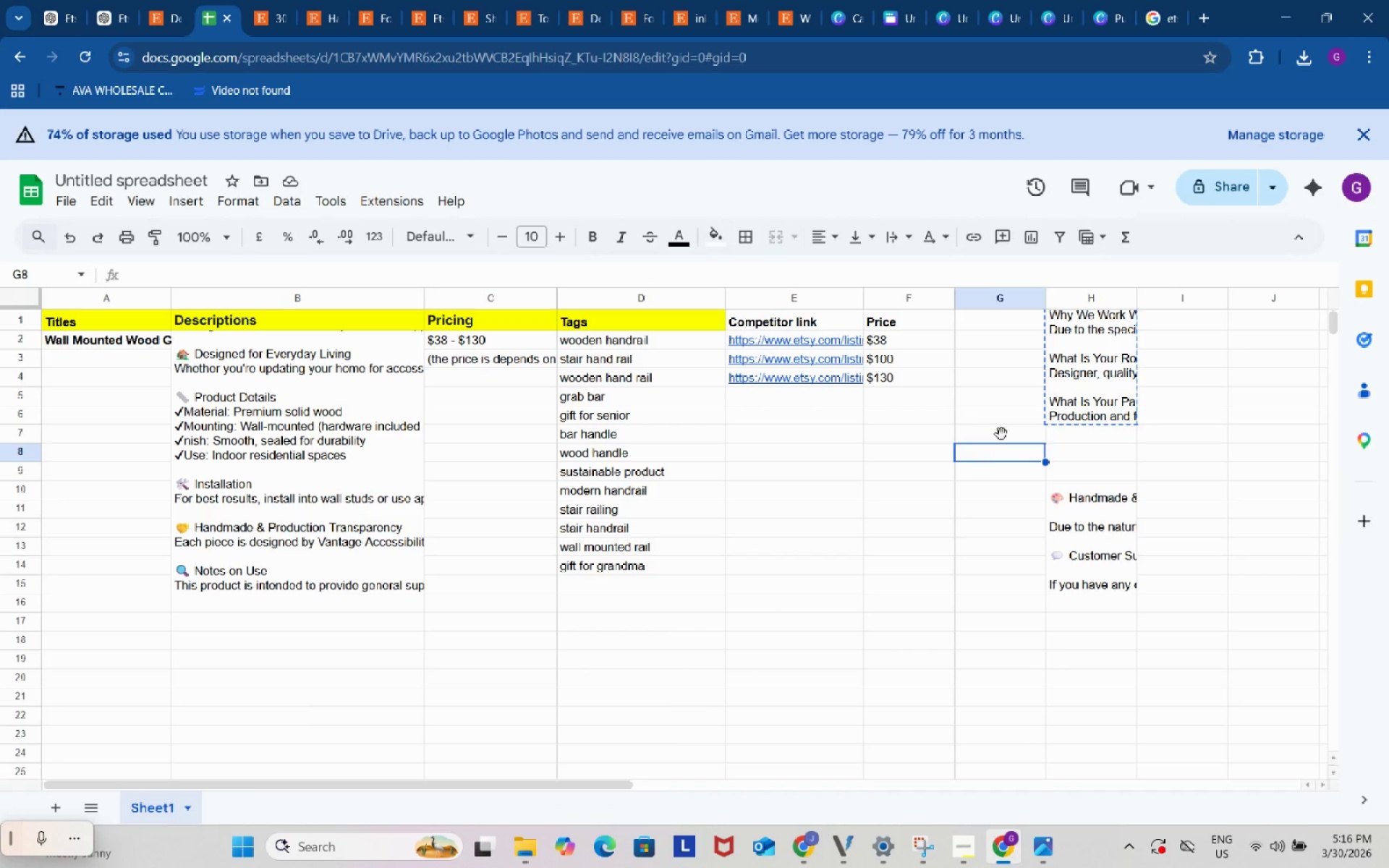 
double_click([1078, 350])
 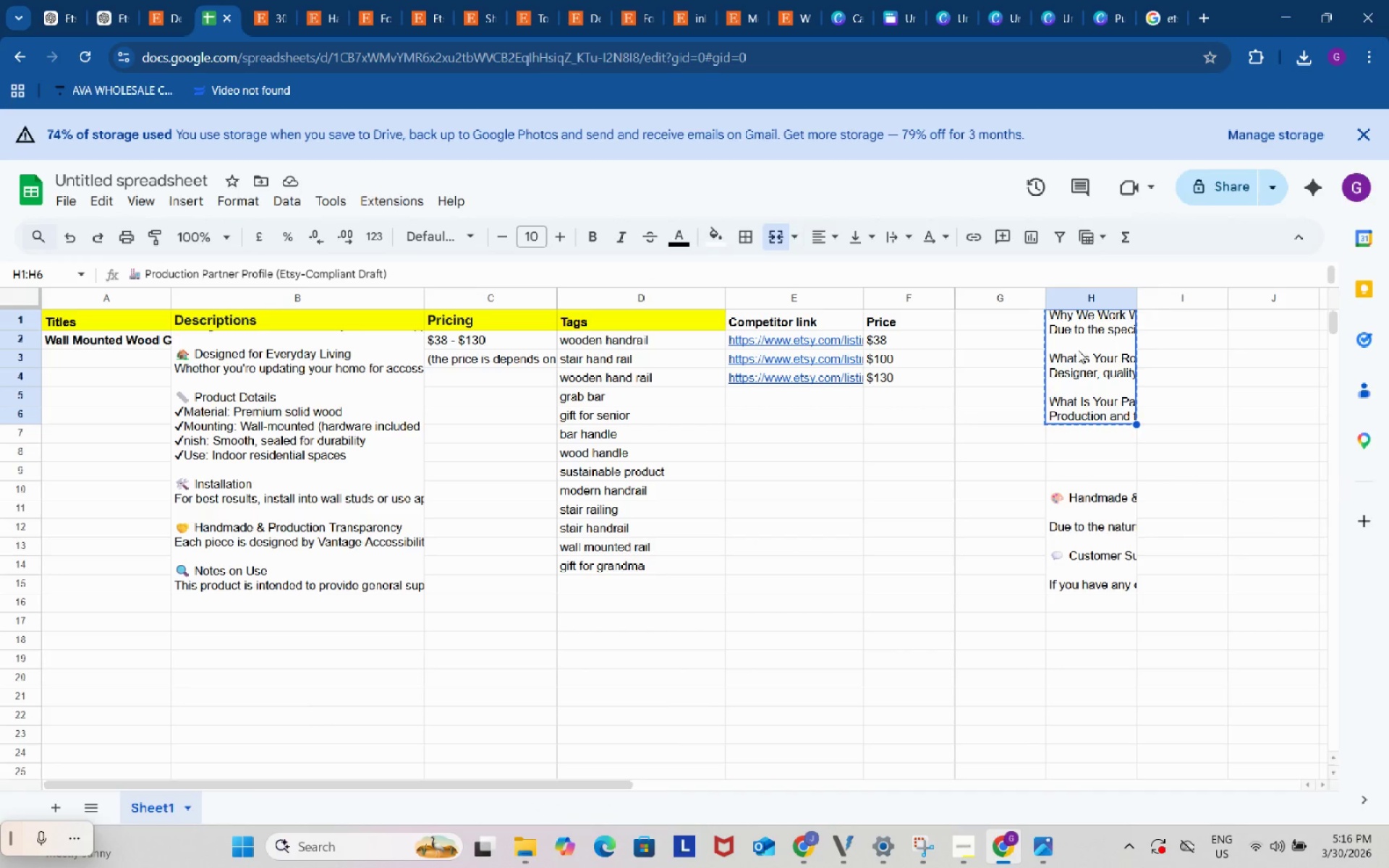 
triple_click([1078, 350])
 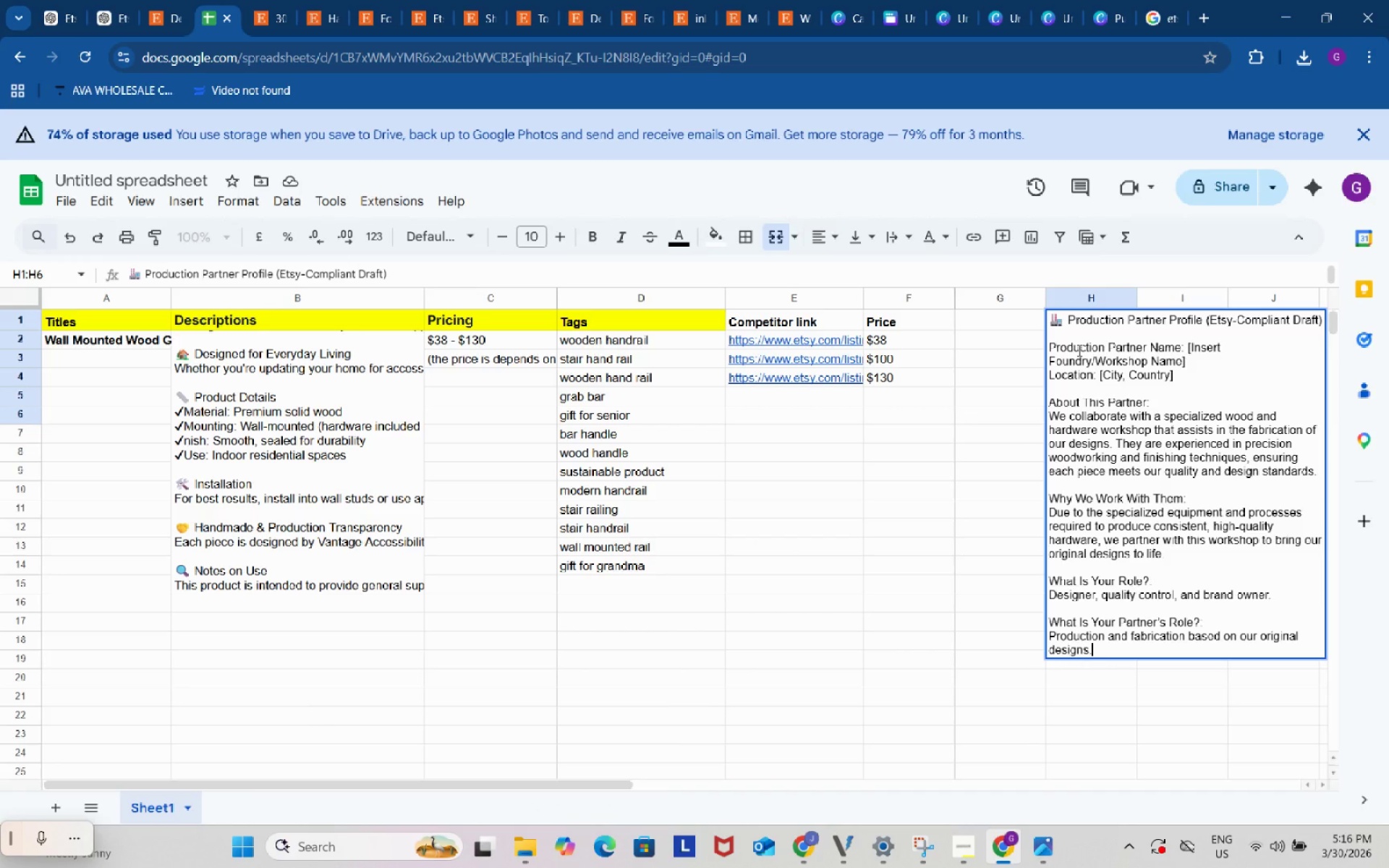 
key(Control+ControlLeft)
 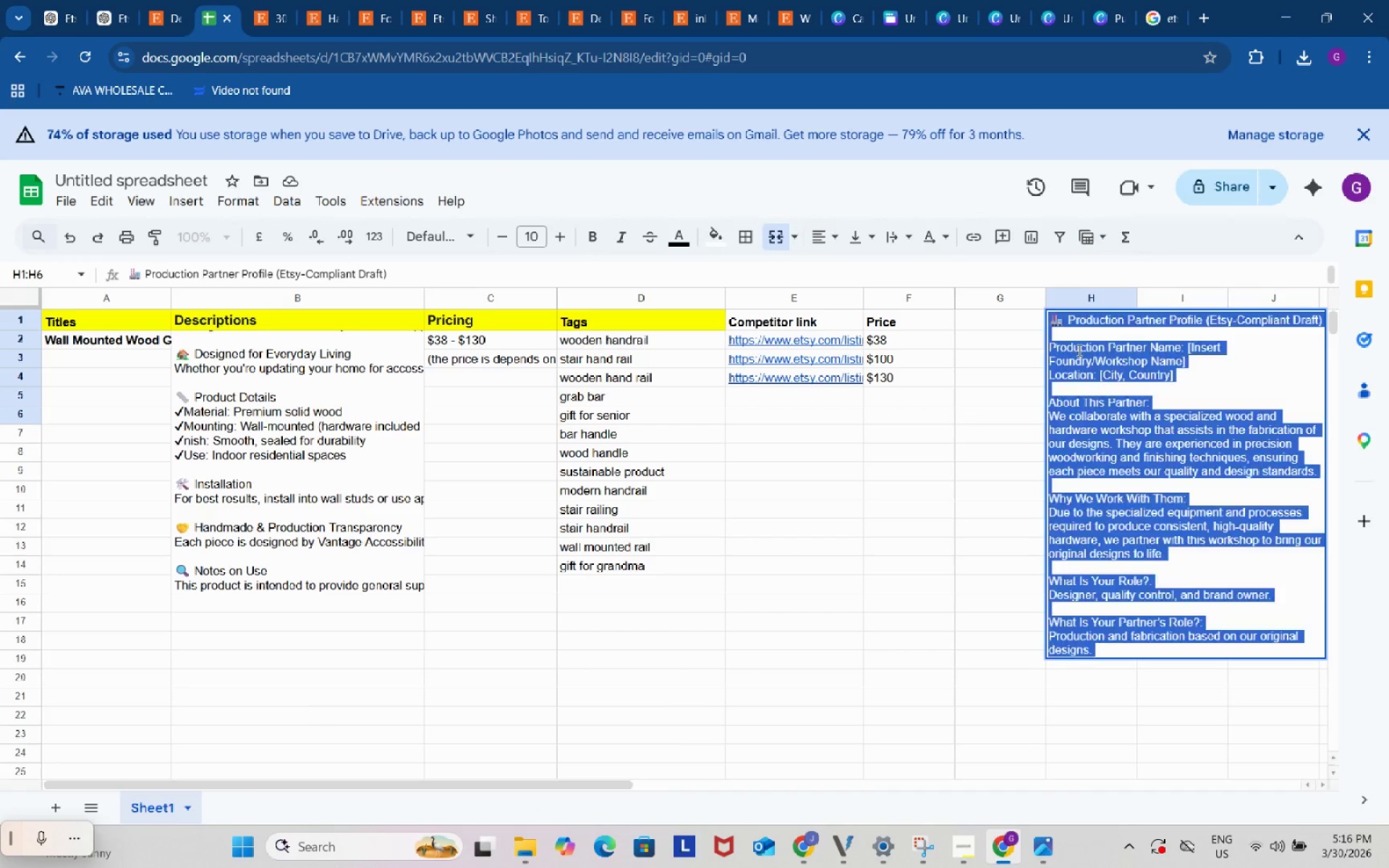 
key(Control+A)
 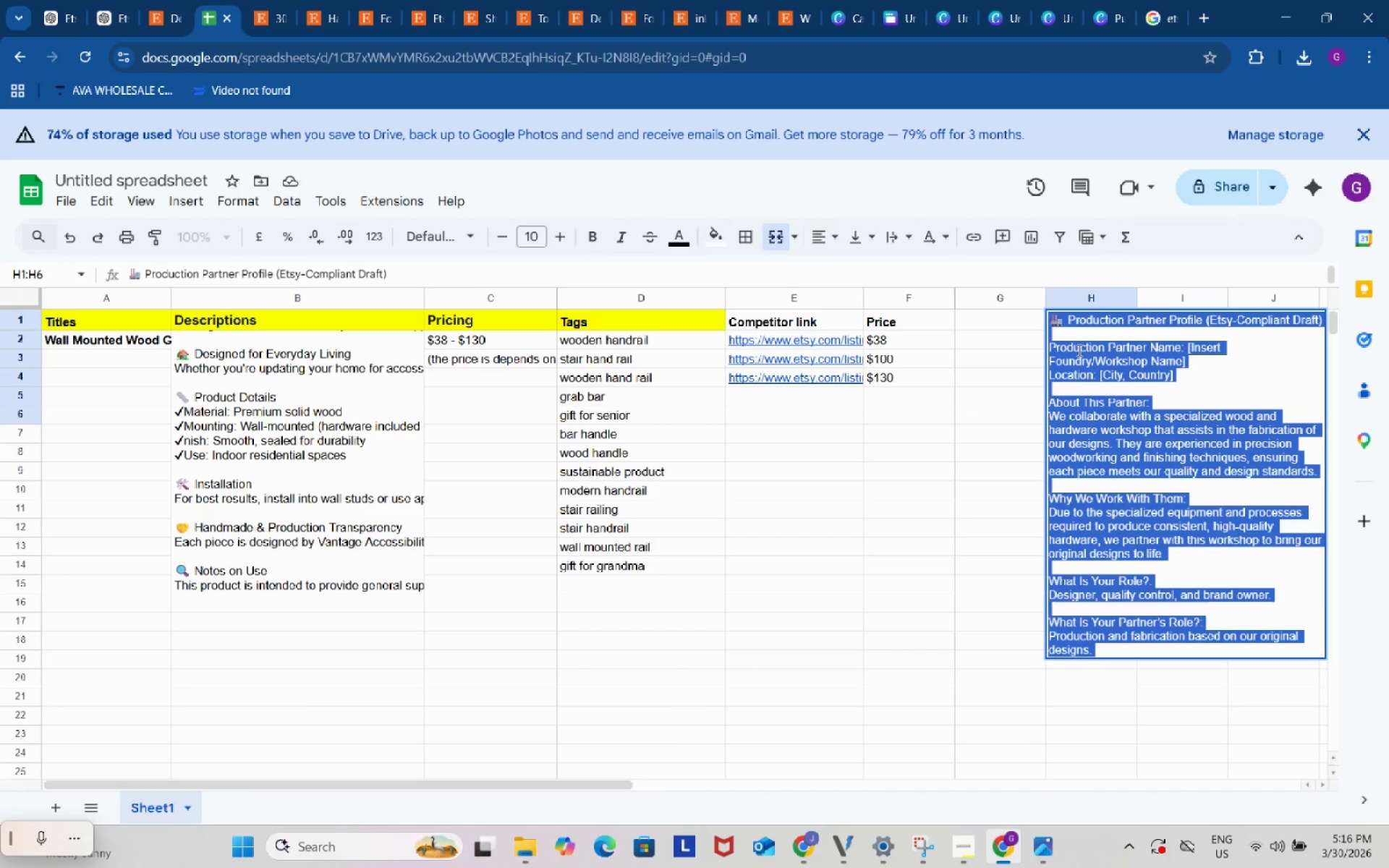 
key(Control+C)
 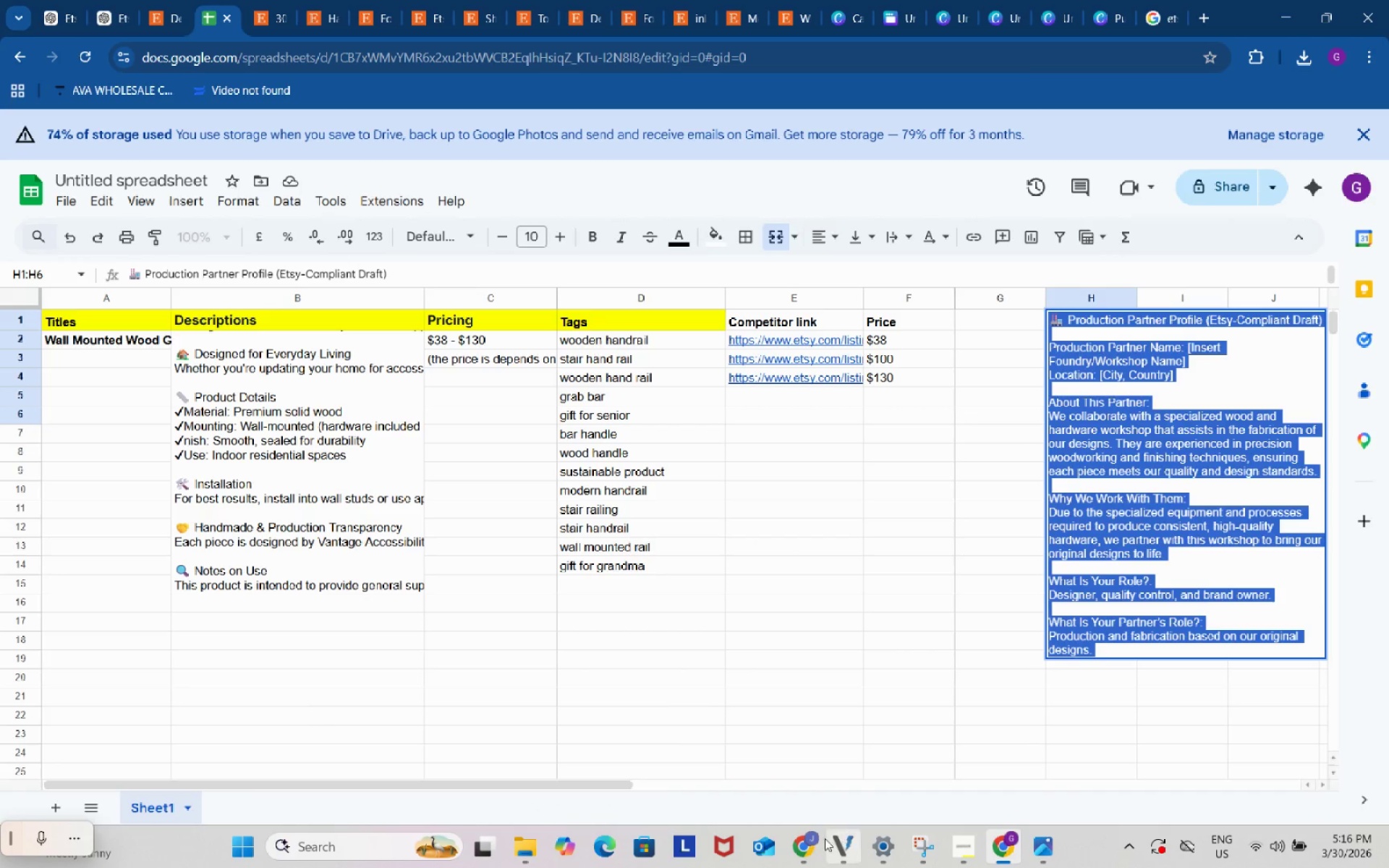 
left_click([808, 841])
 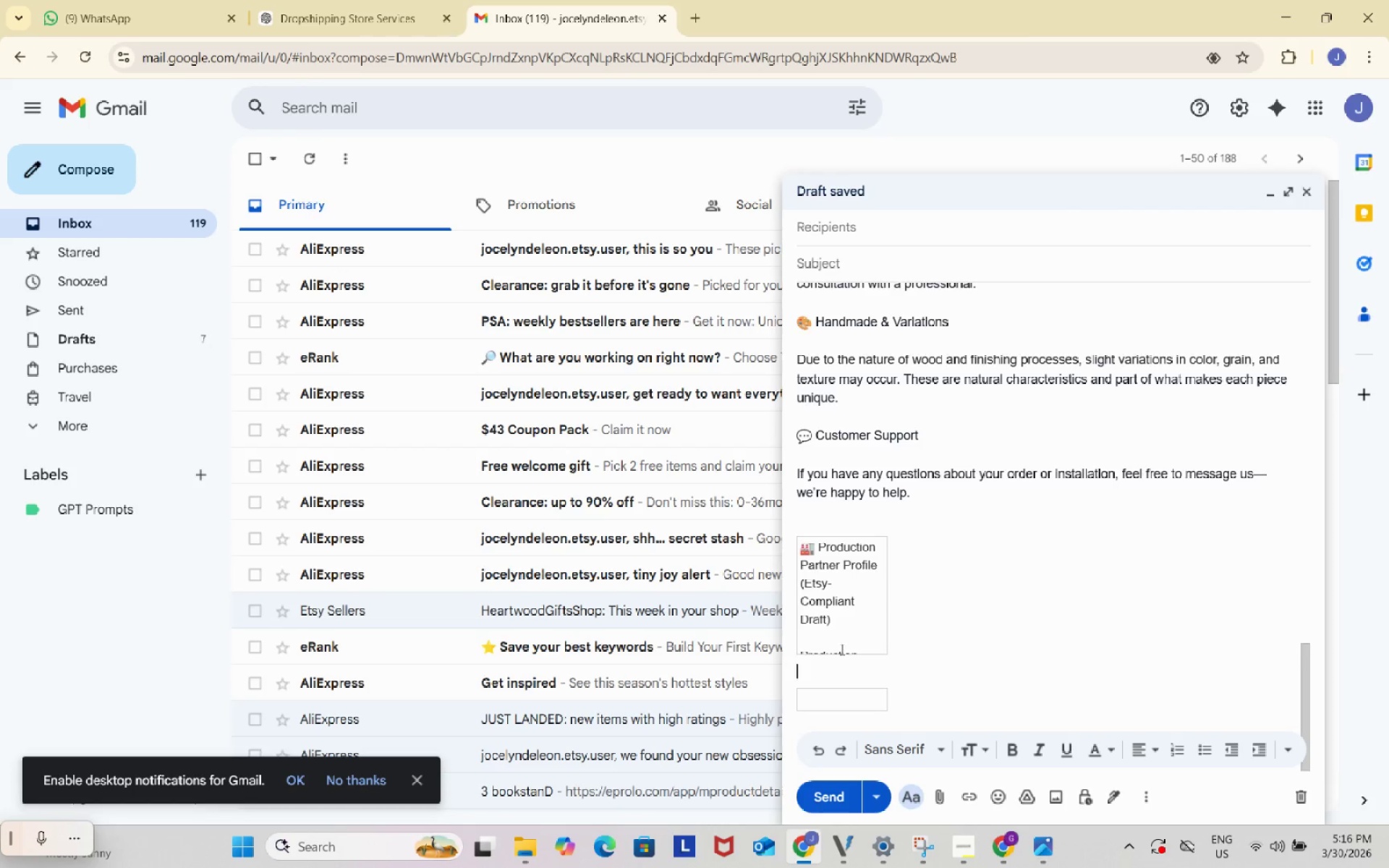 
left_click([842, 644])
 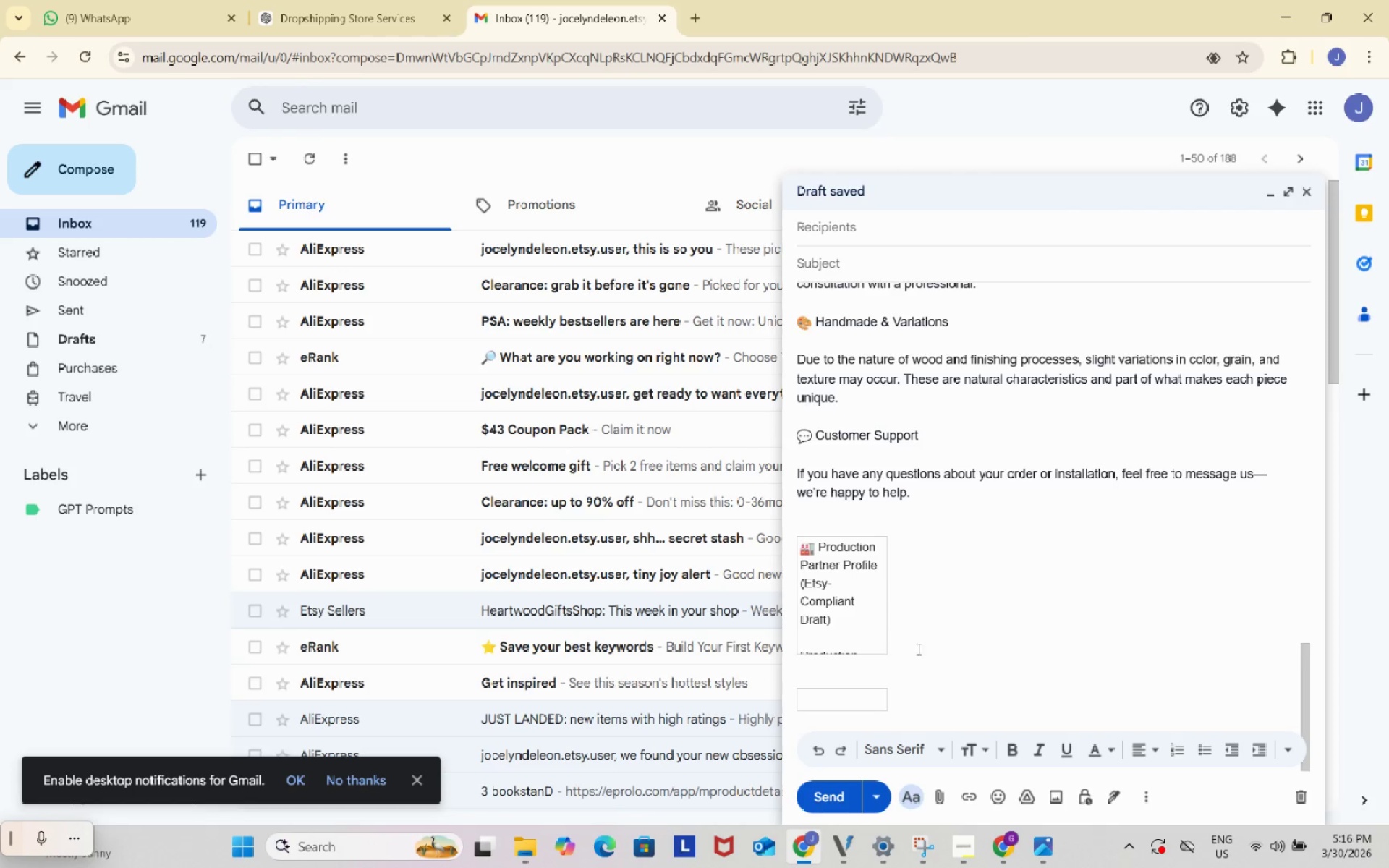 
left_click_drag(start_coordinate=[941, 654], to_coordinate=[793, 533])
 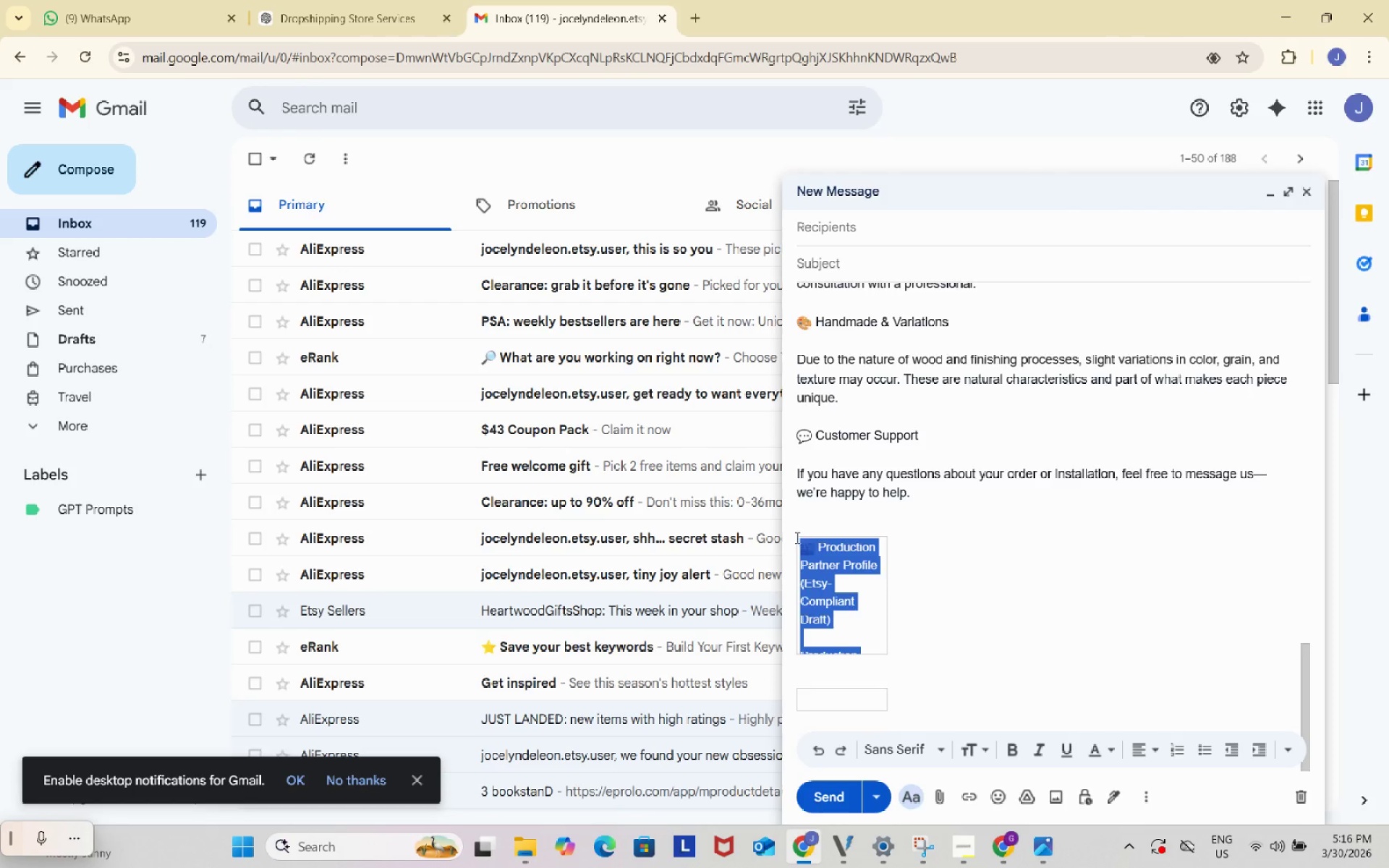 
key(Backspace)
 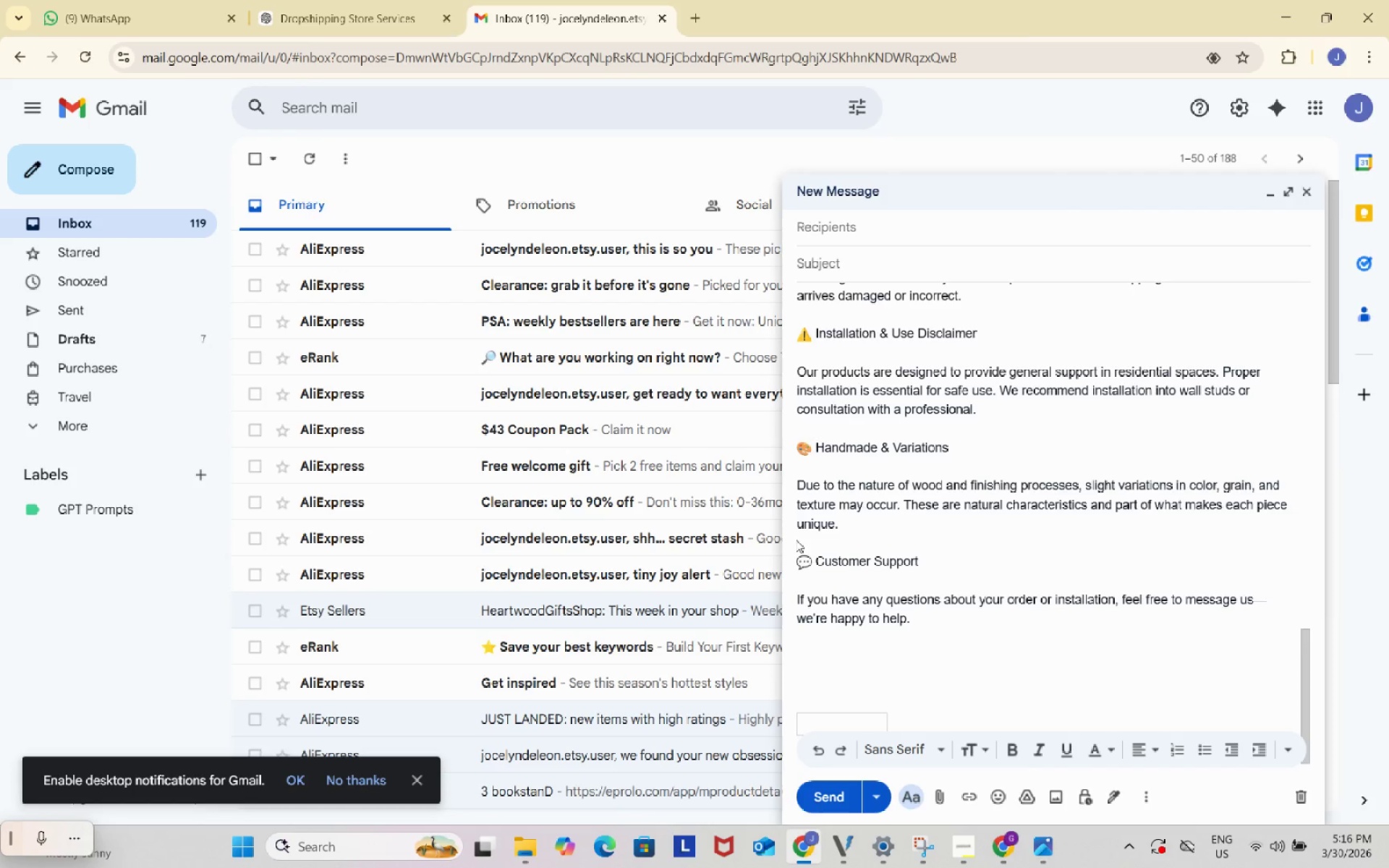 
key(Control+ControlLeft)
 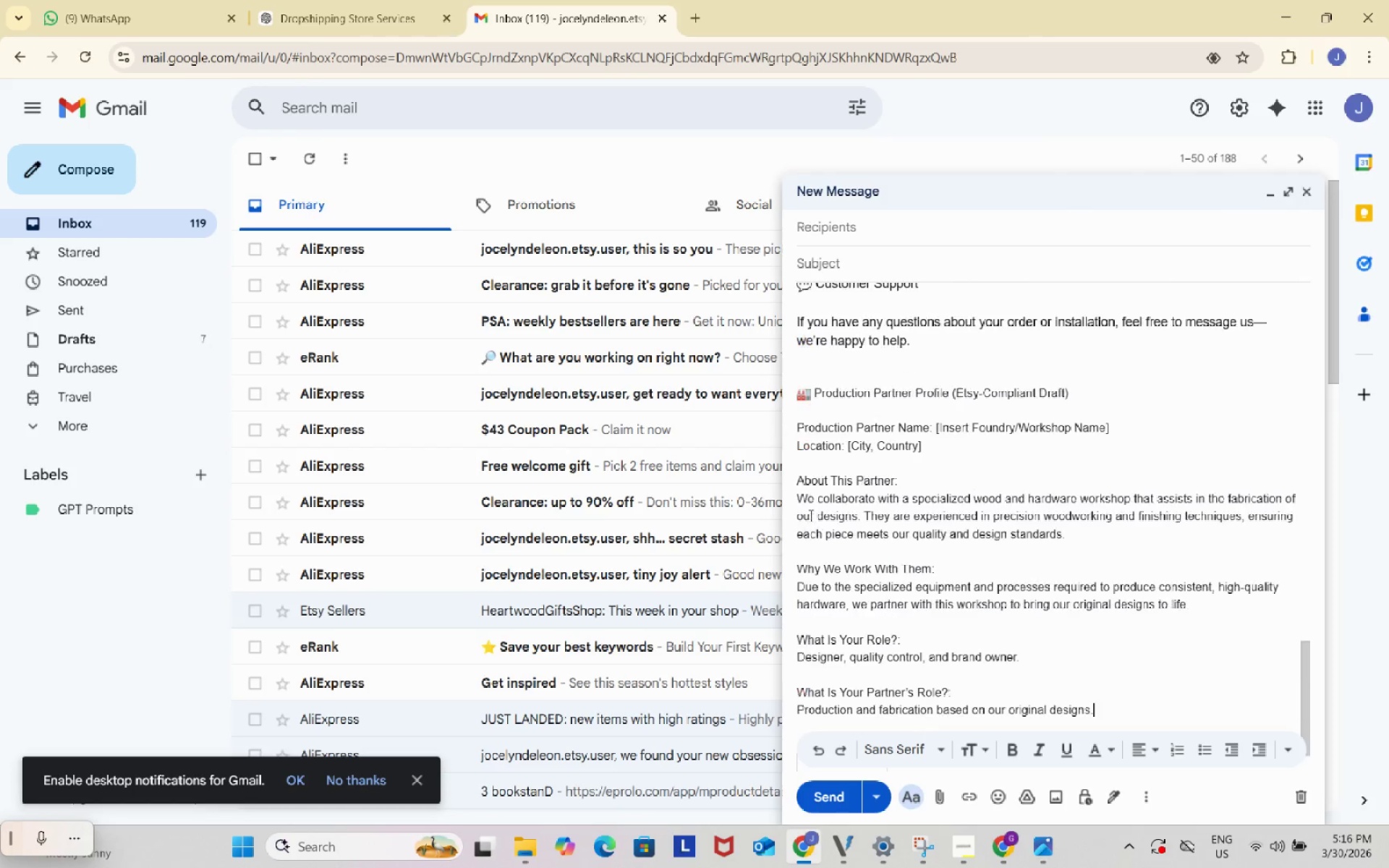 
key(Control+V)
 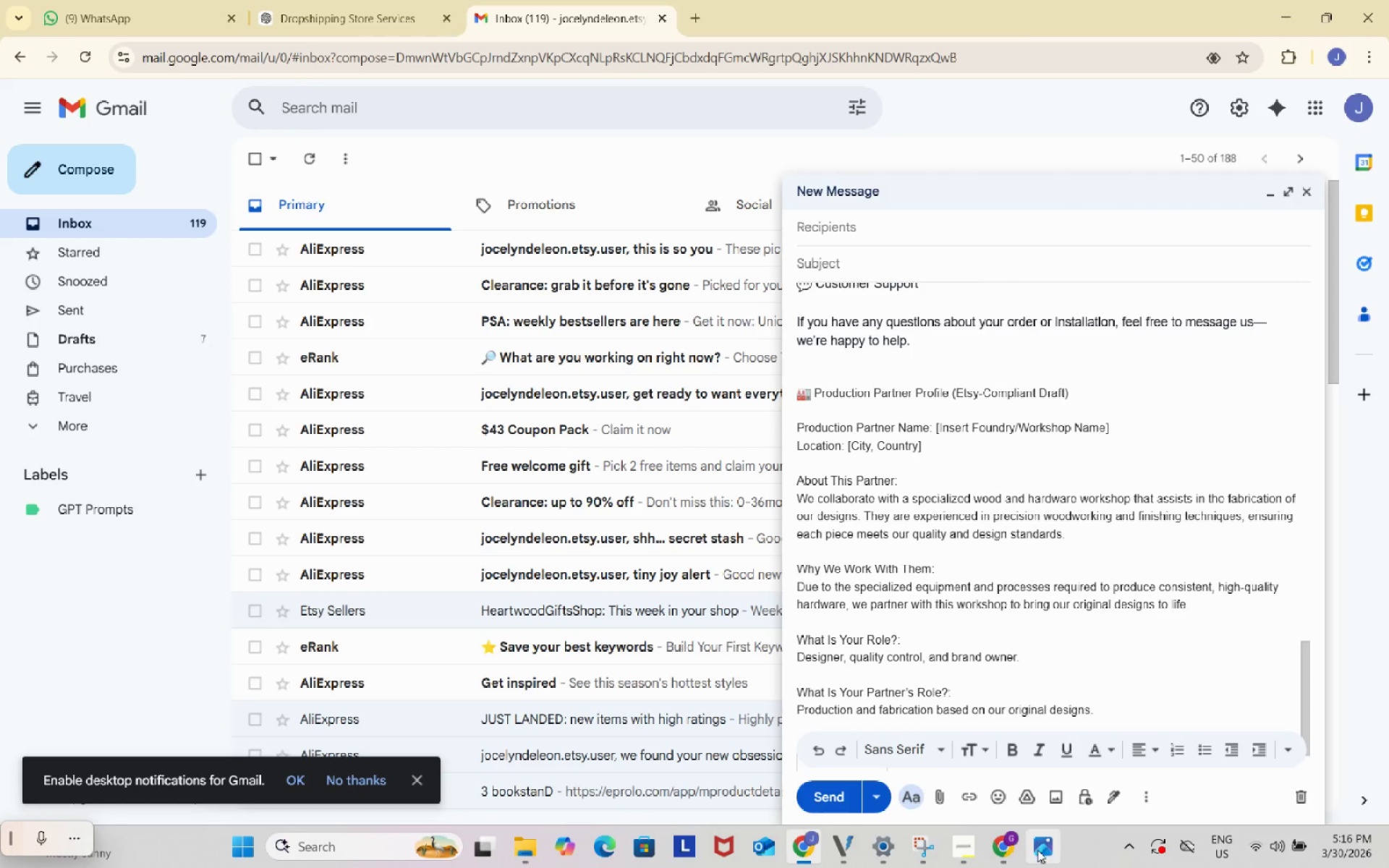 
left_click([998, 846])
 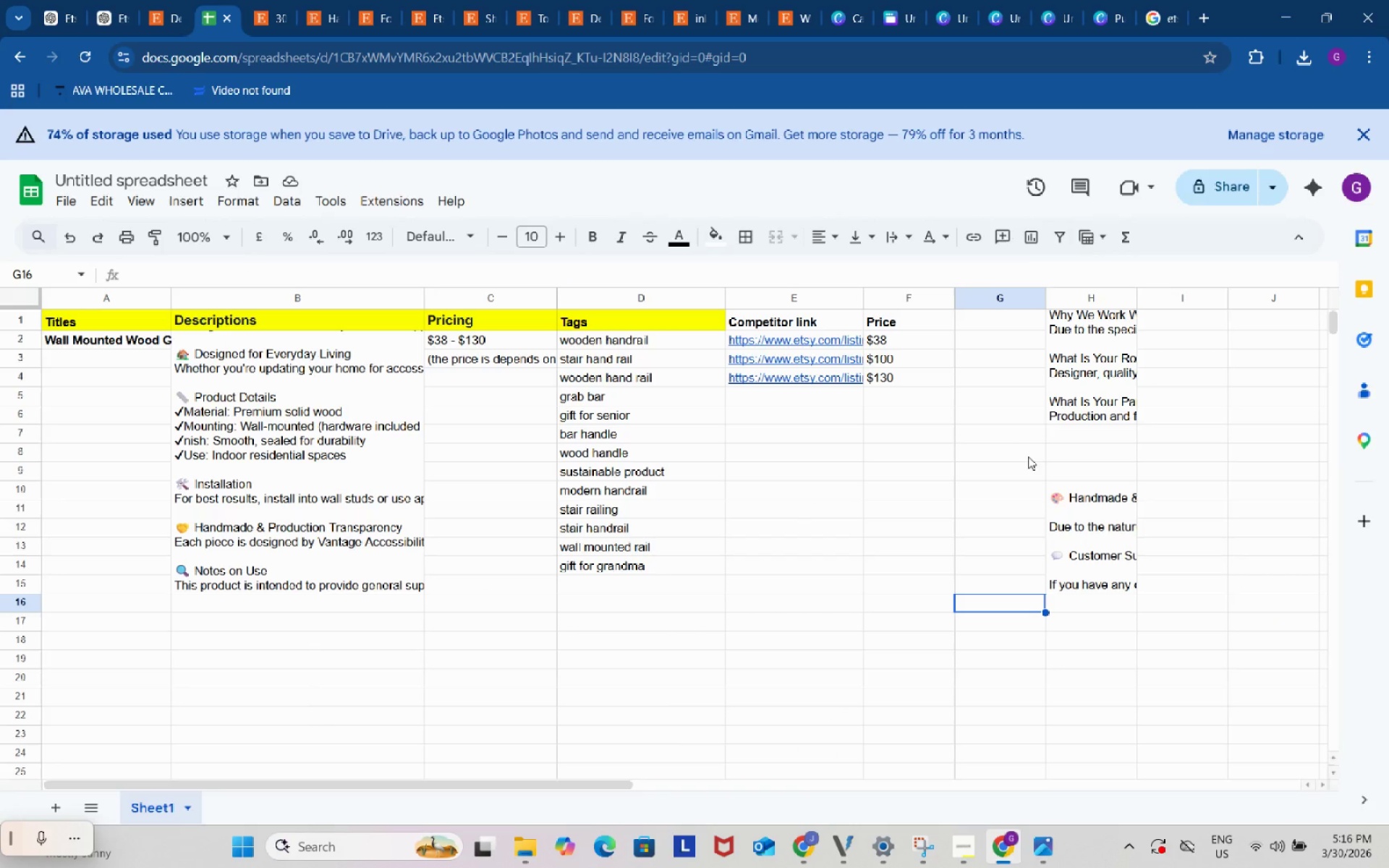 
left_click_drag(start_coordinate=[1049, 388], to_coordinate=[1035, 394])
 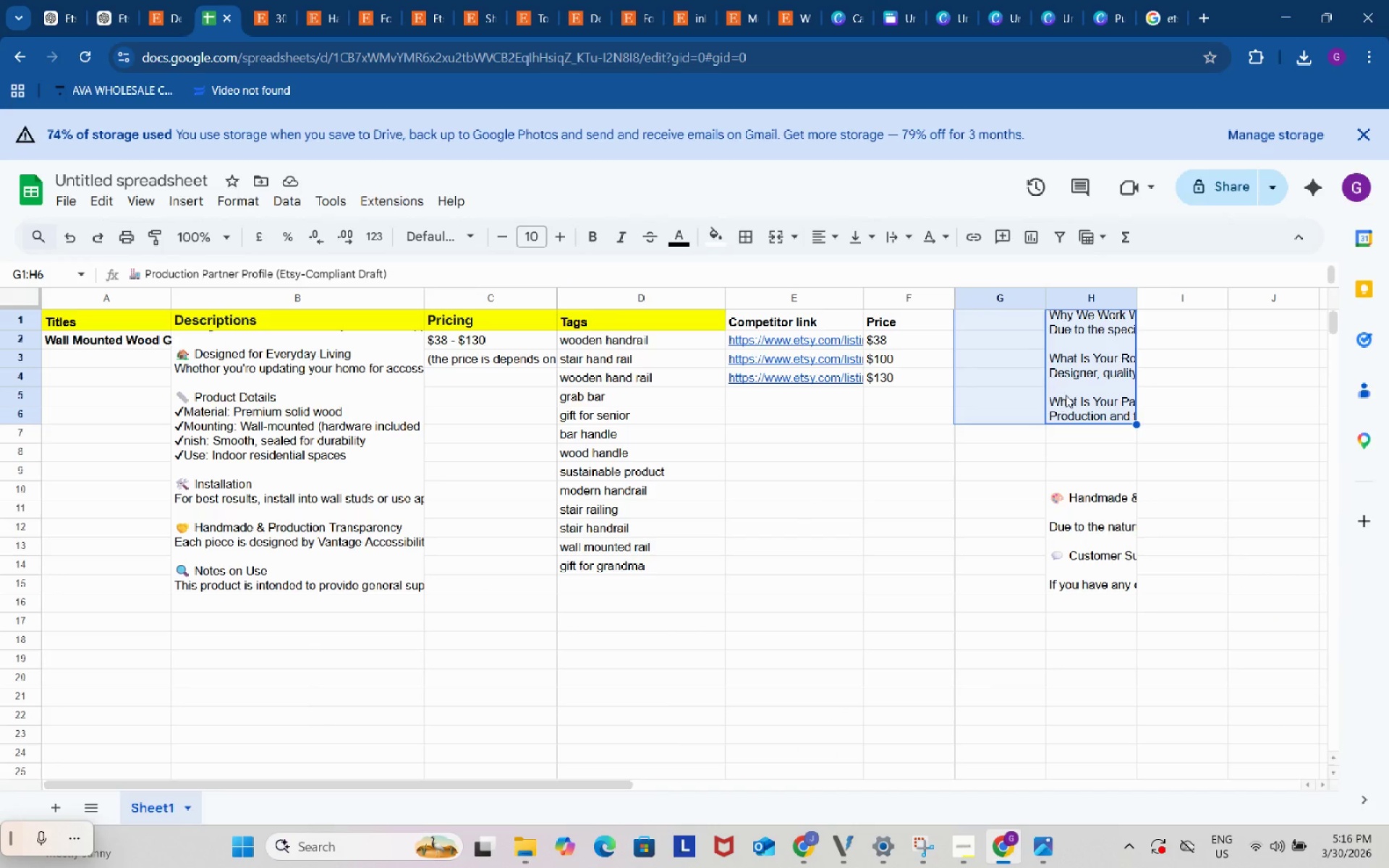 
key(Backspace)
 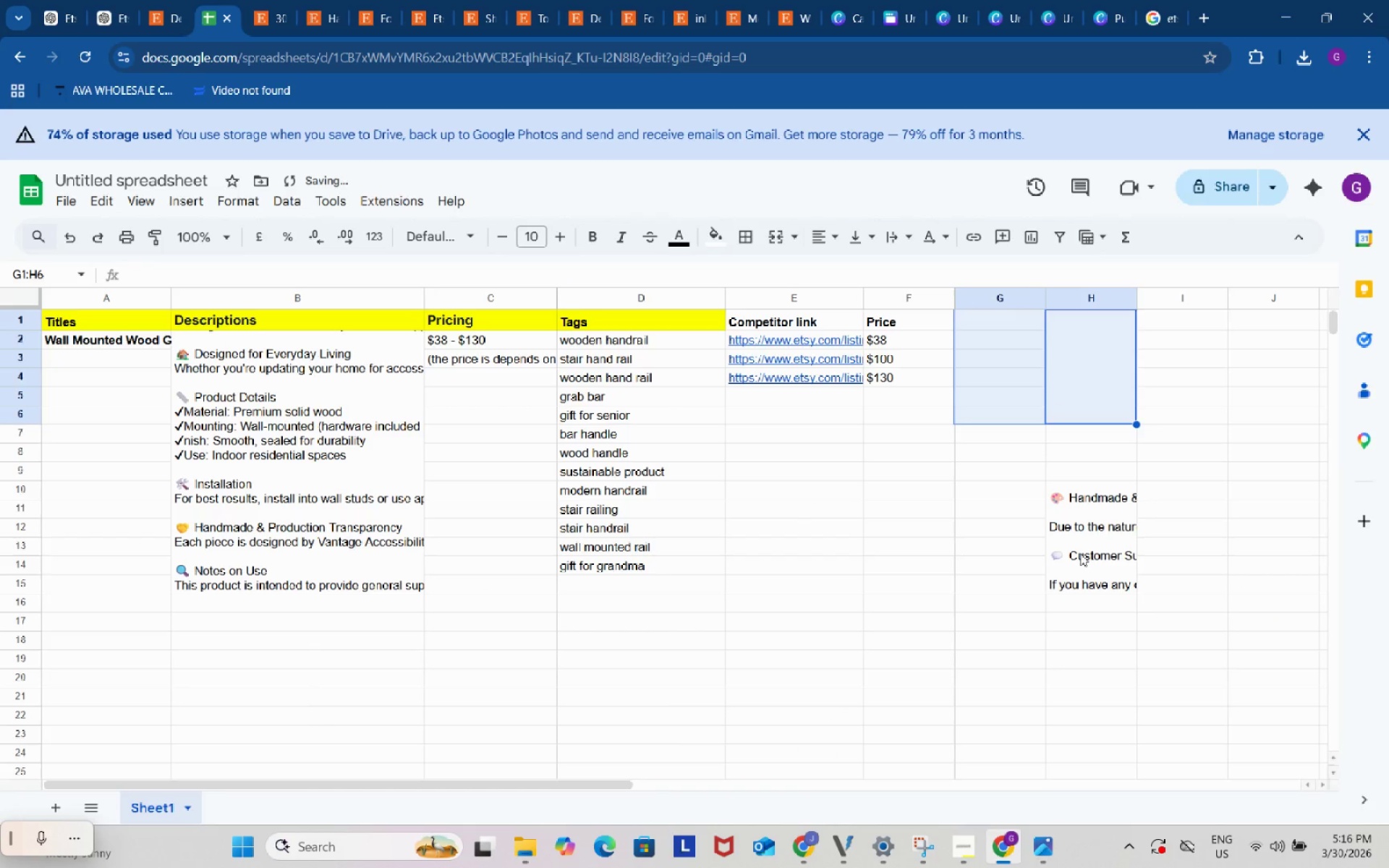 
left_click([1080, 553])
 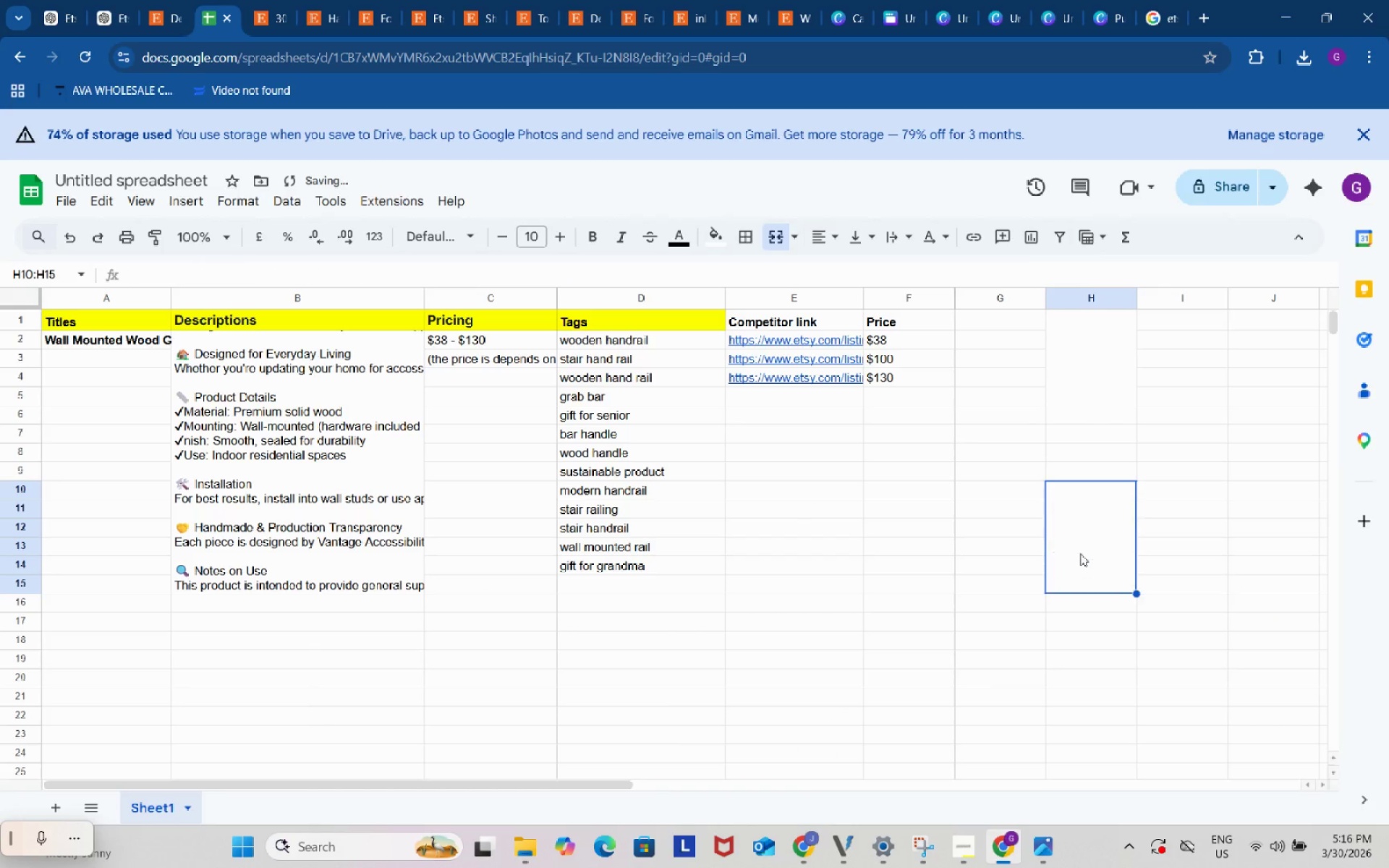 
key(Backspace)
 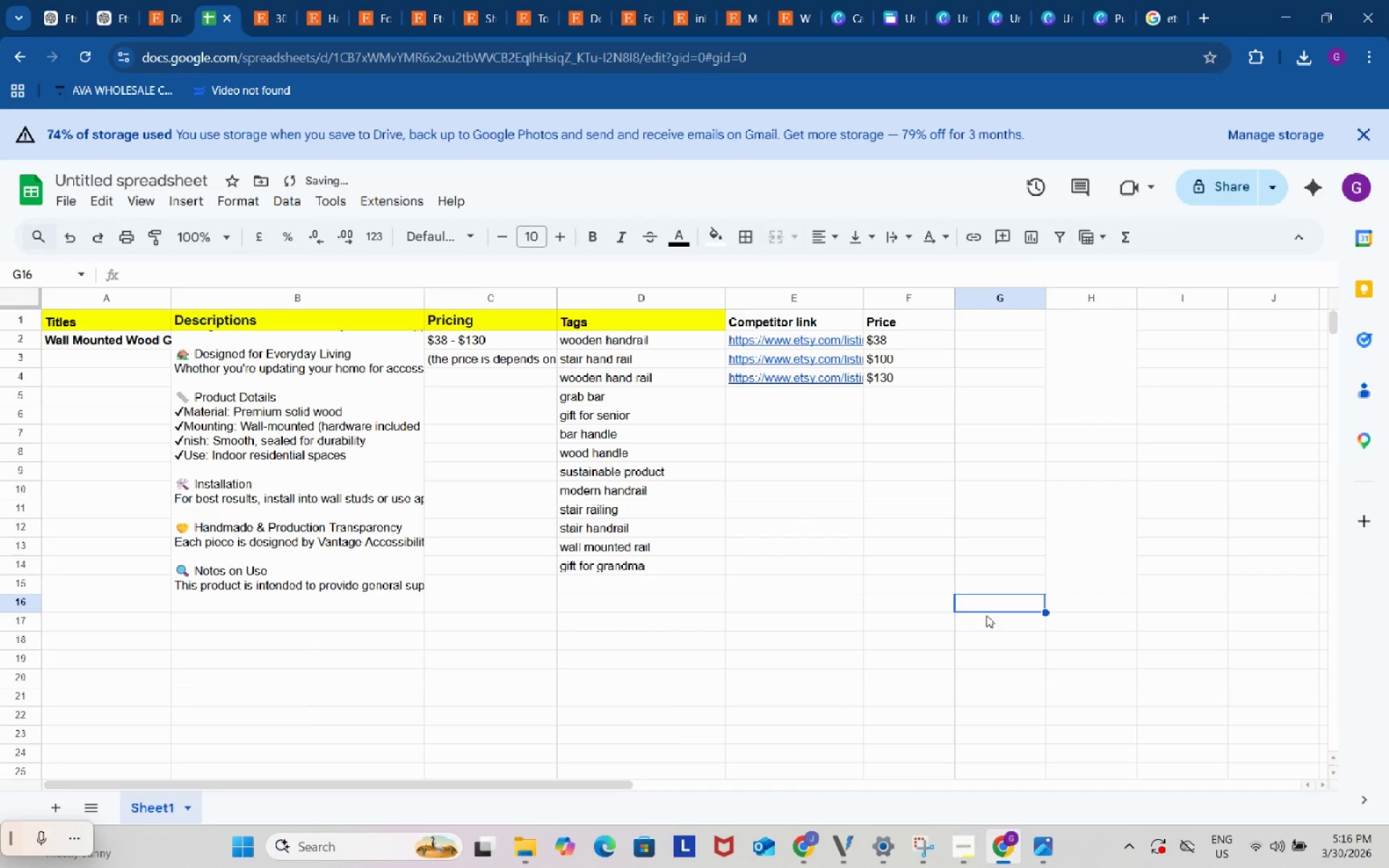 
scroll: coordinate [894, 702], scroll_direction: up, amount: 4.0
 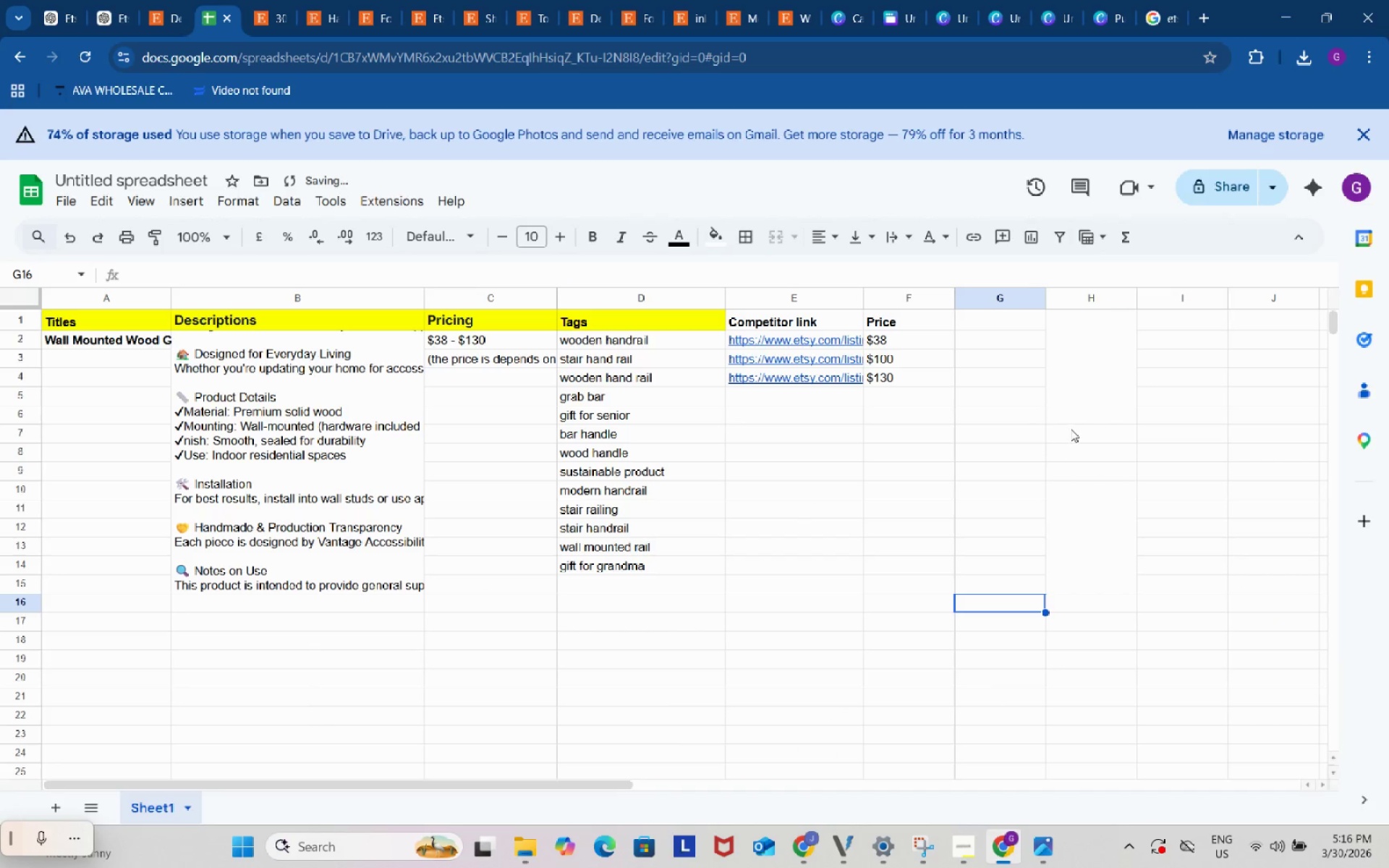 
left_click([1071, 429])
 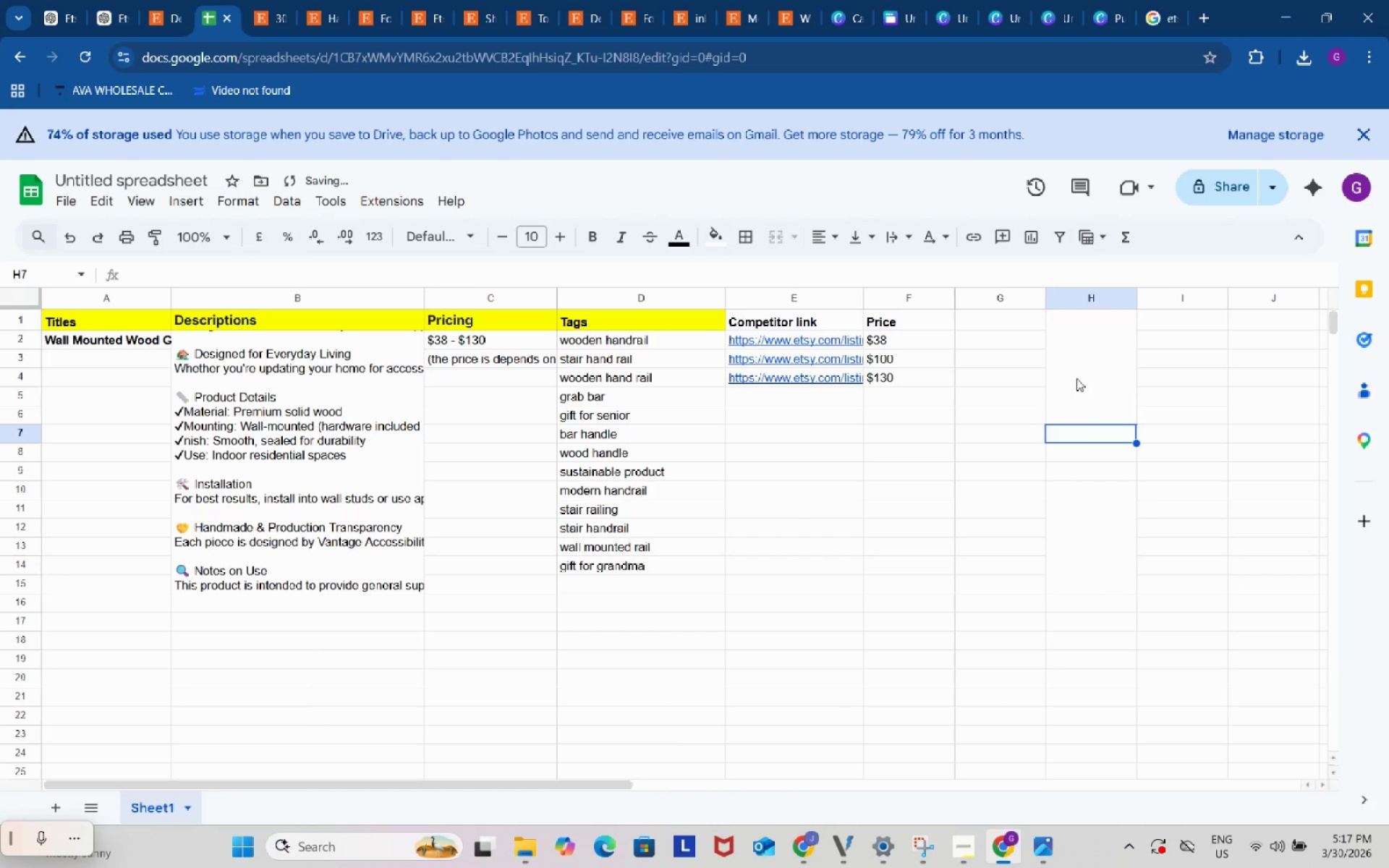 
left_click([1076, 371])
 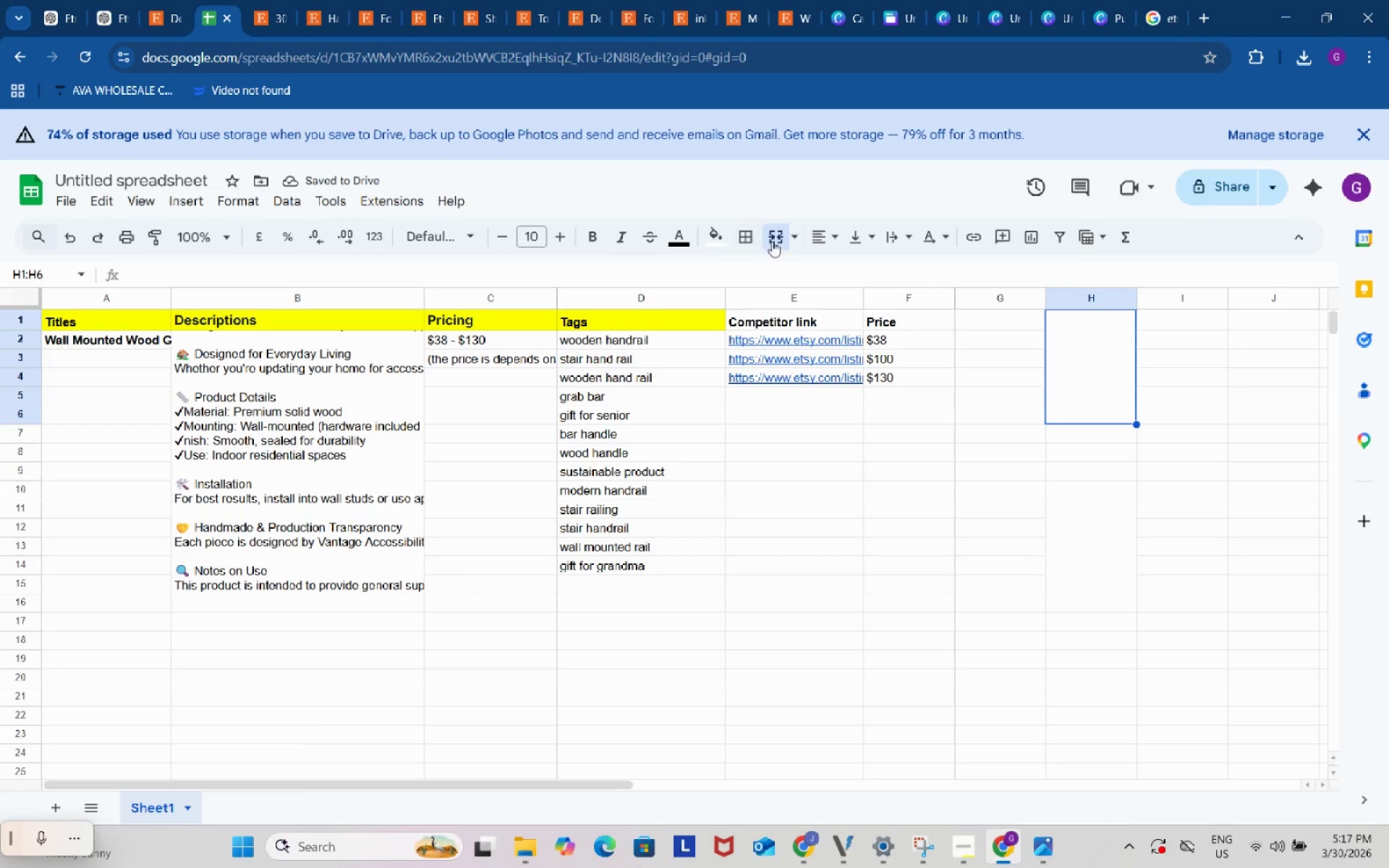 
left_click([782, 240])
 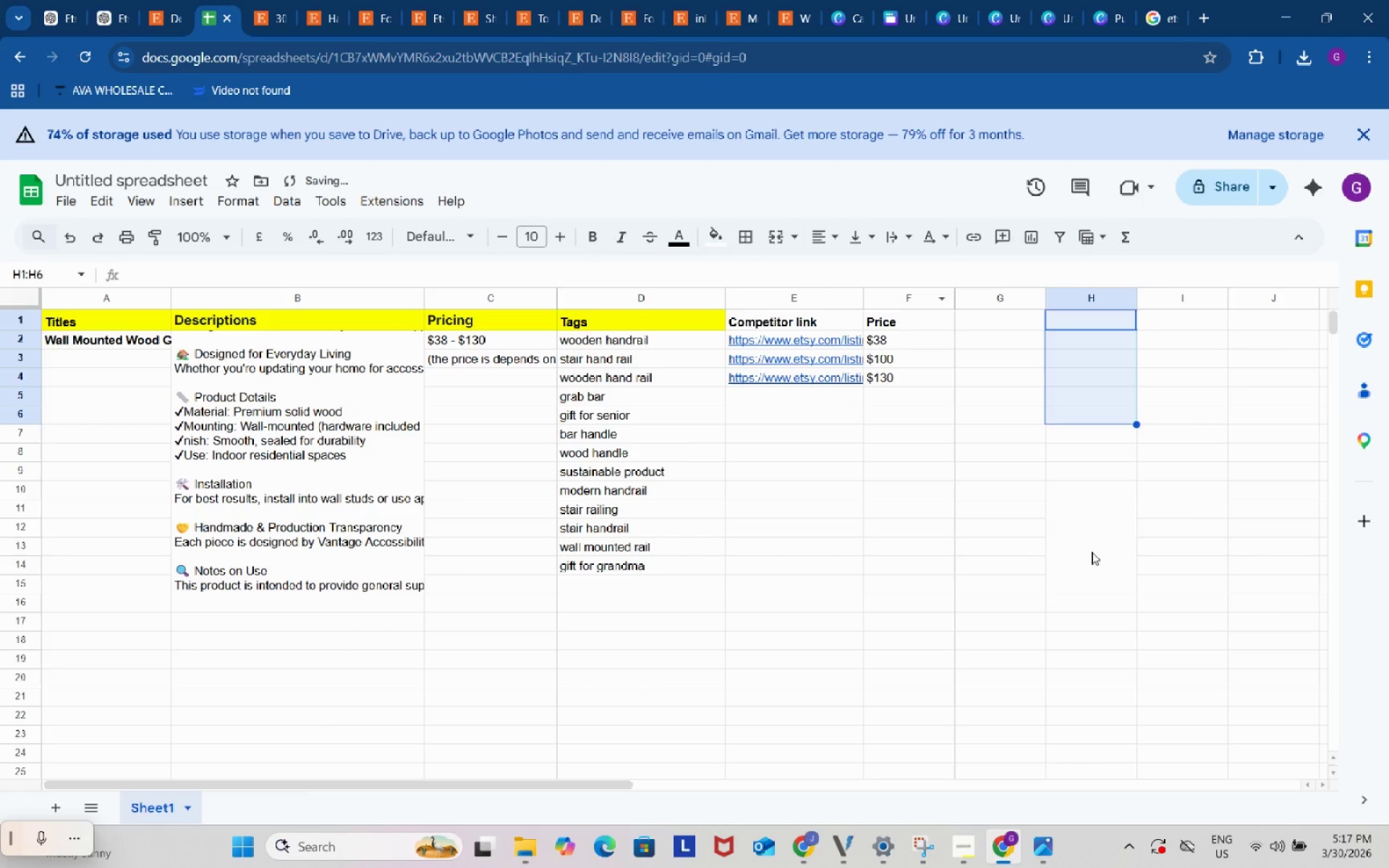 
left_click([1100, 548])
 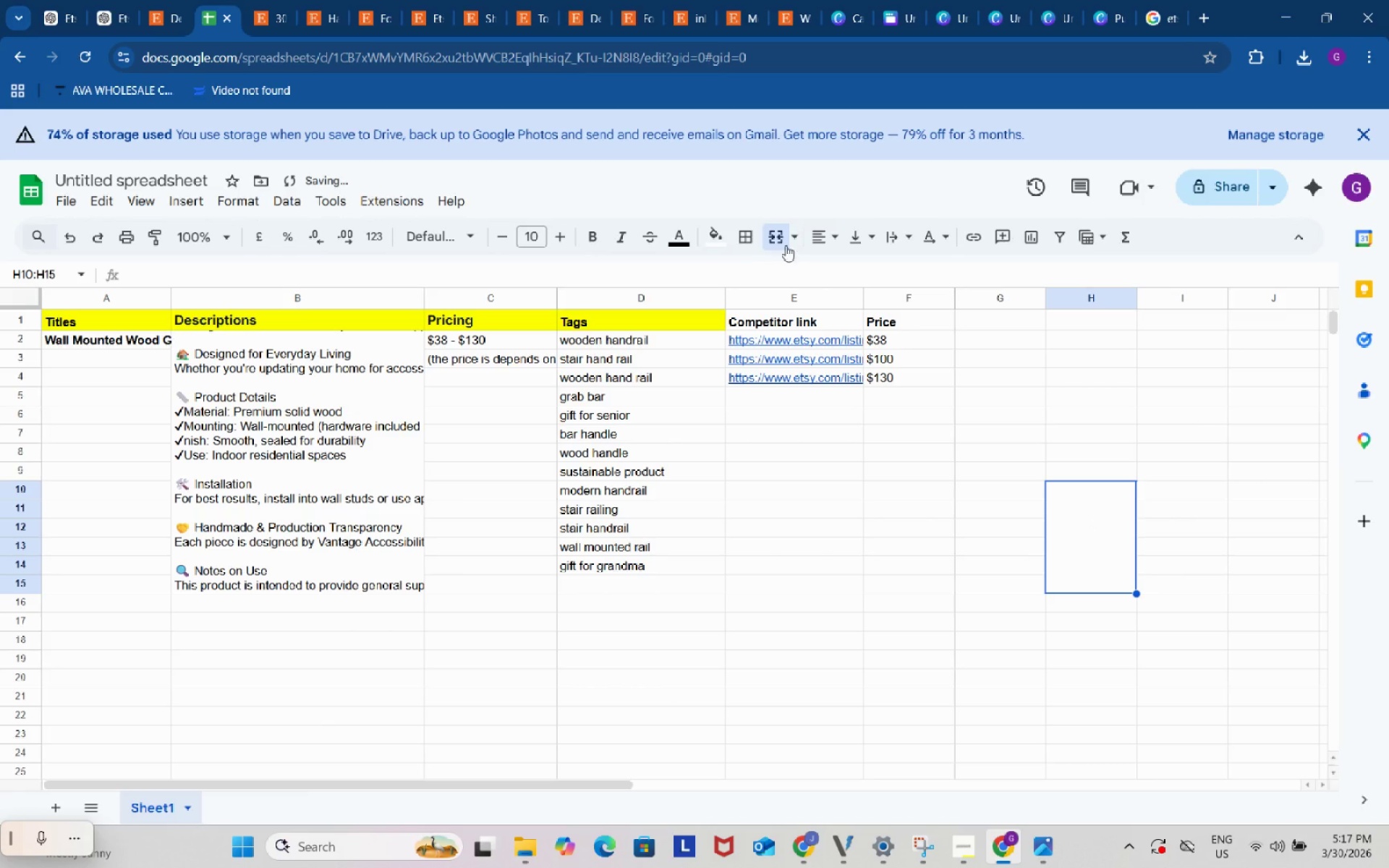 
left_click([776, 239])
 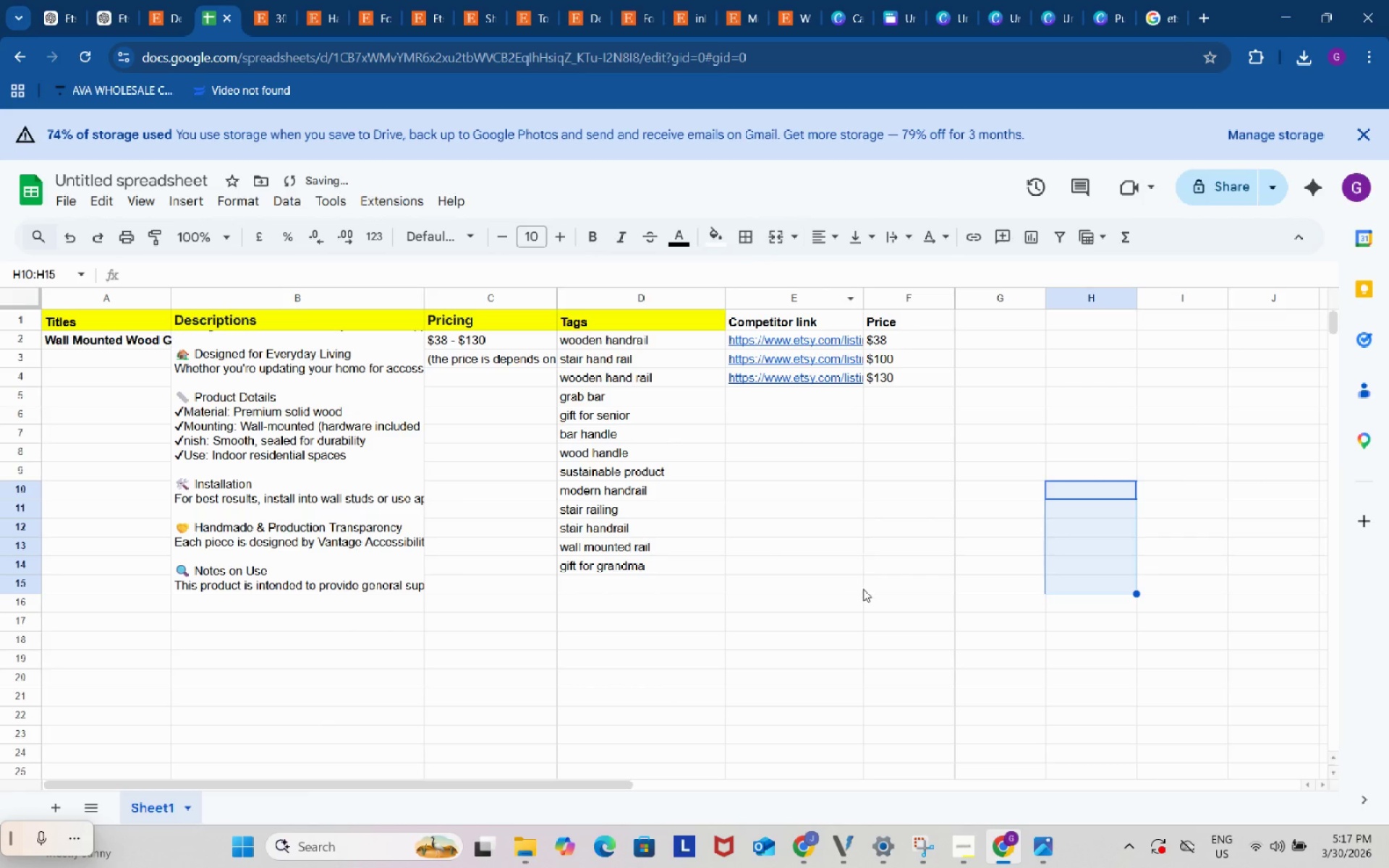 
left_click([1039, 621])
 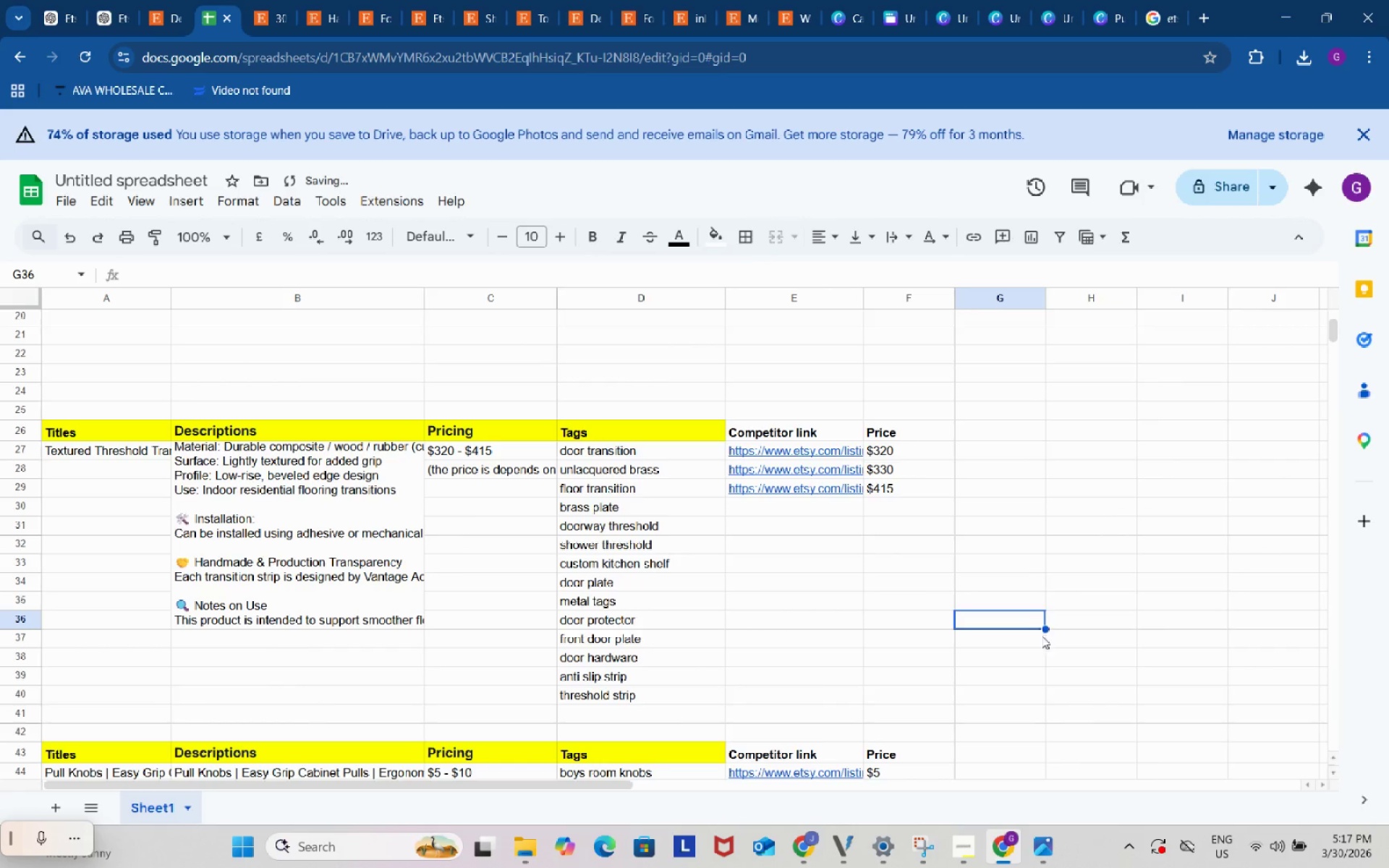 
scroll: coordinate [1042, 658], scroll_direction: down, amount: 11.0
 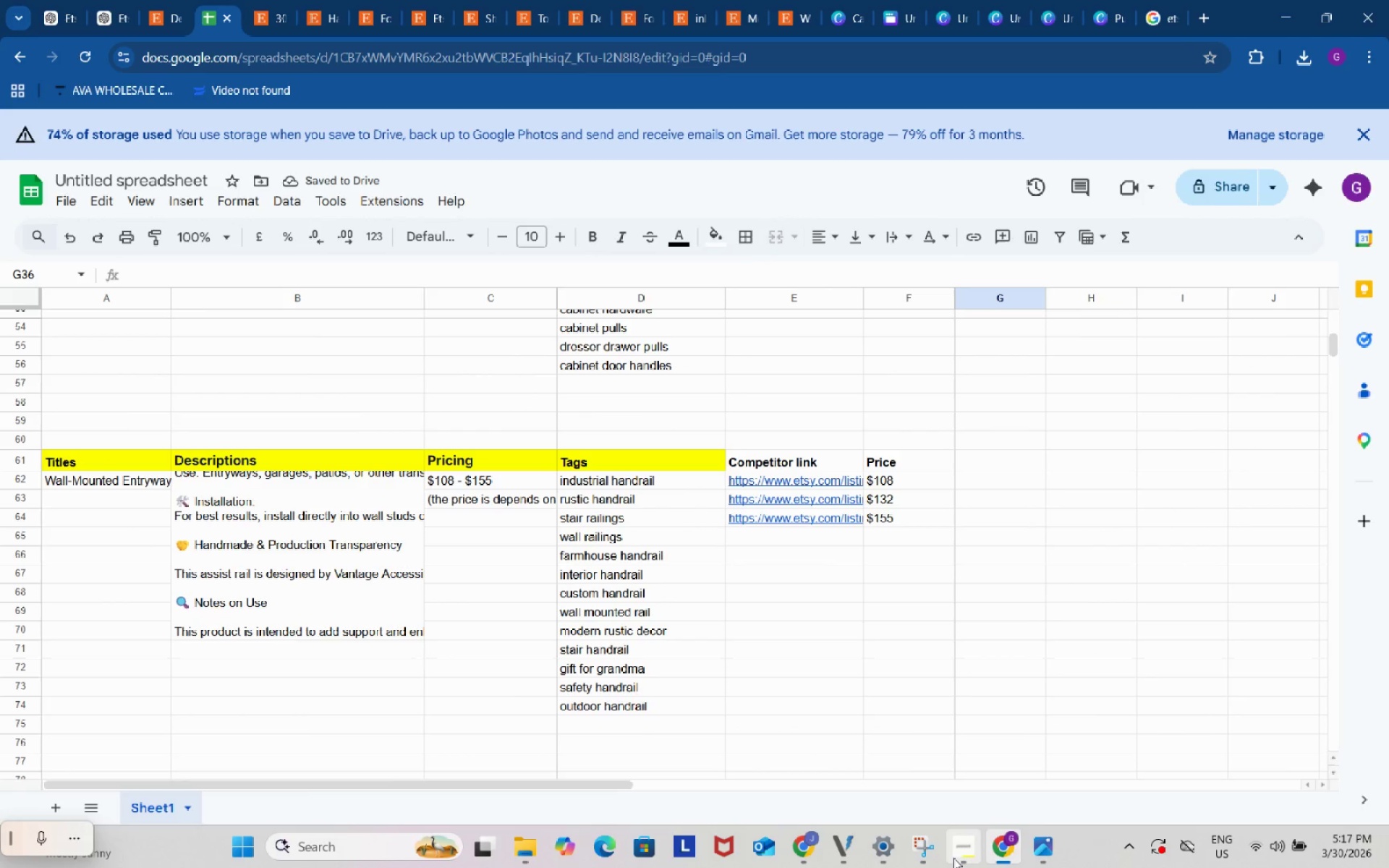 
left_click([953, 856])